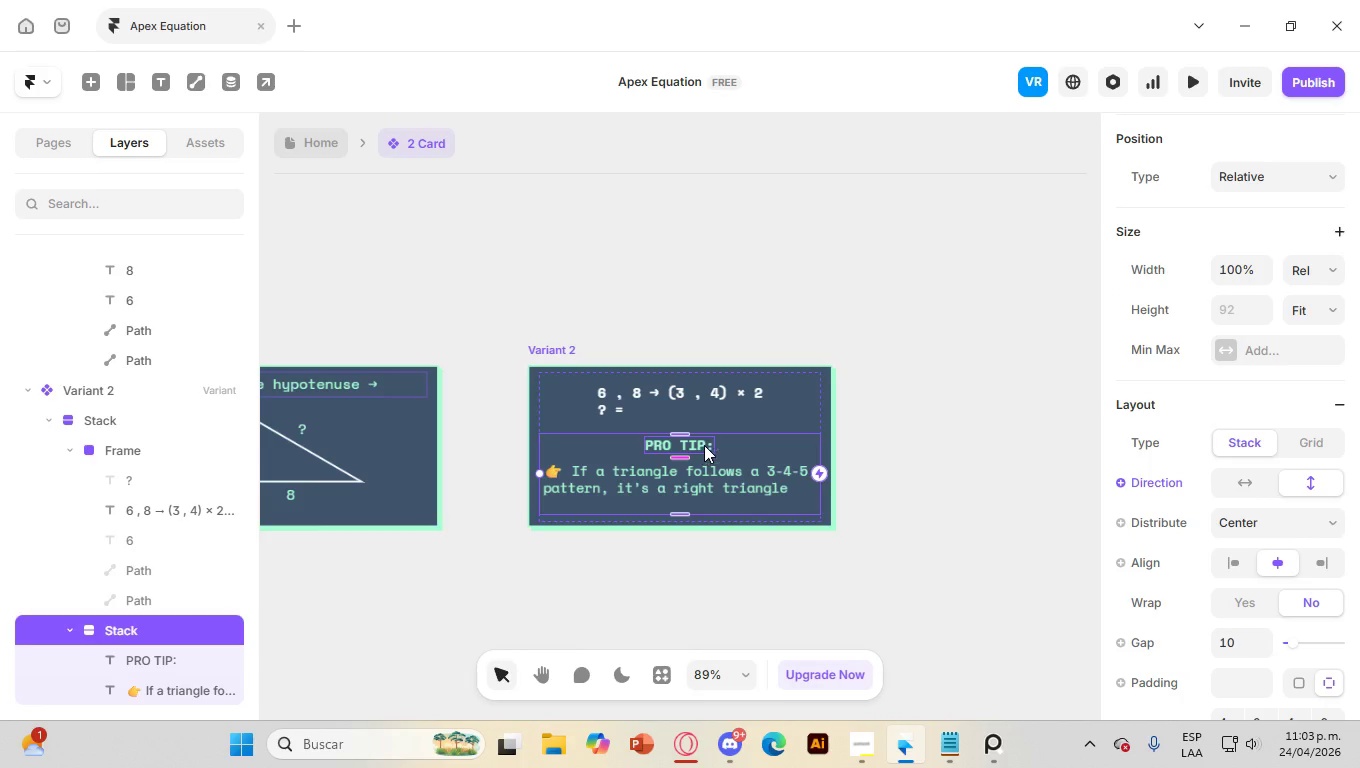 
left_click([704, 445])
 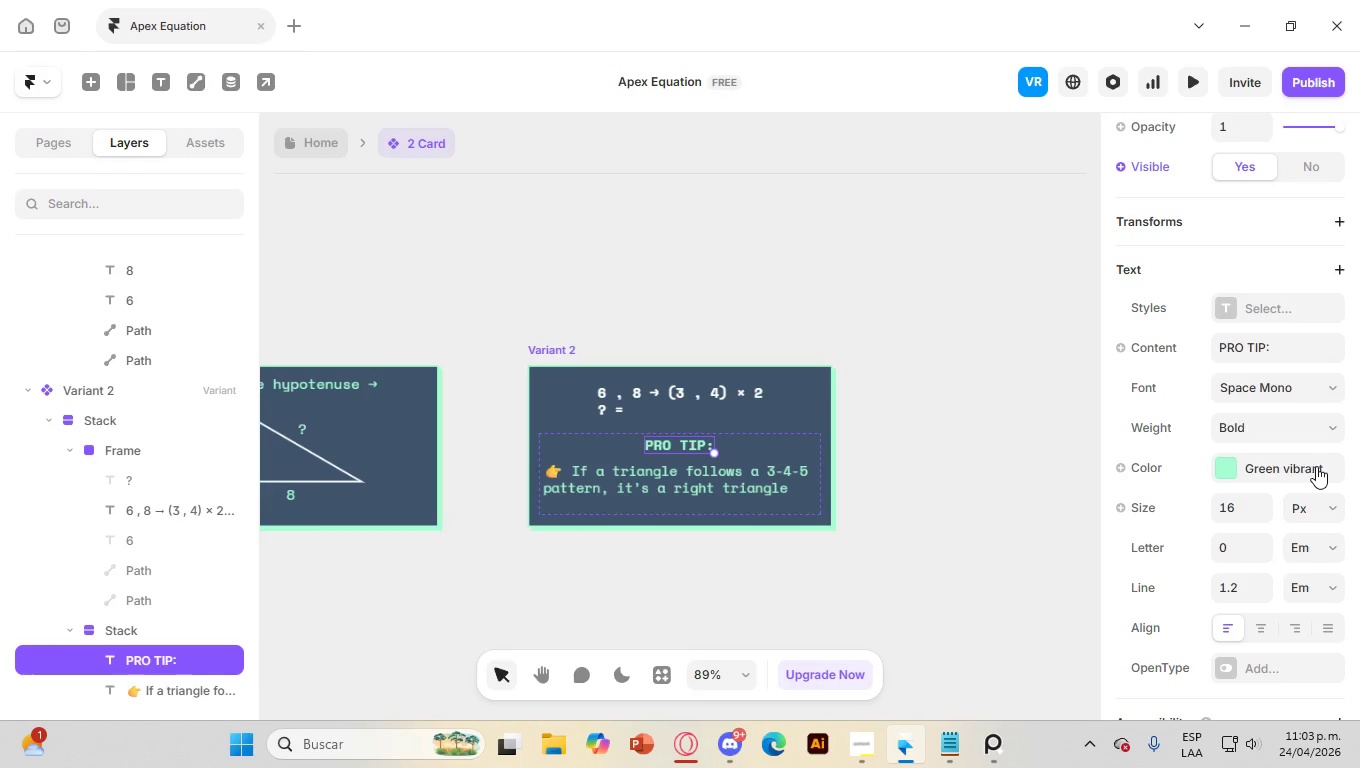 
scroll: coordinate [1275, 434], scroll_direction: up, amount: 7.0
 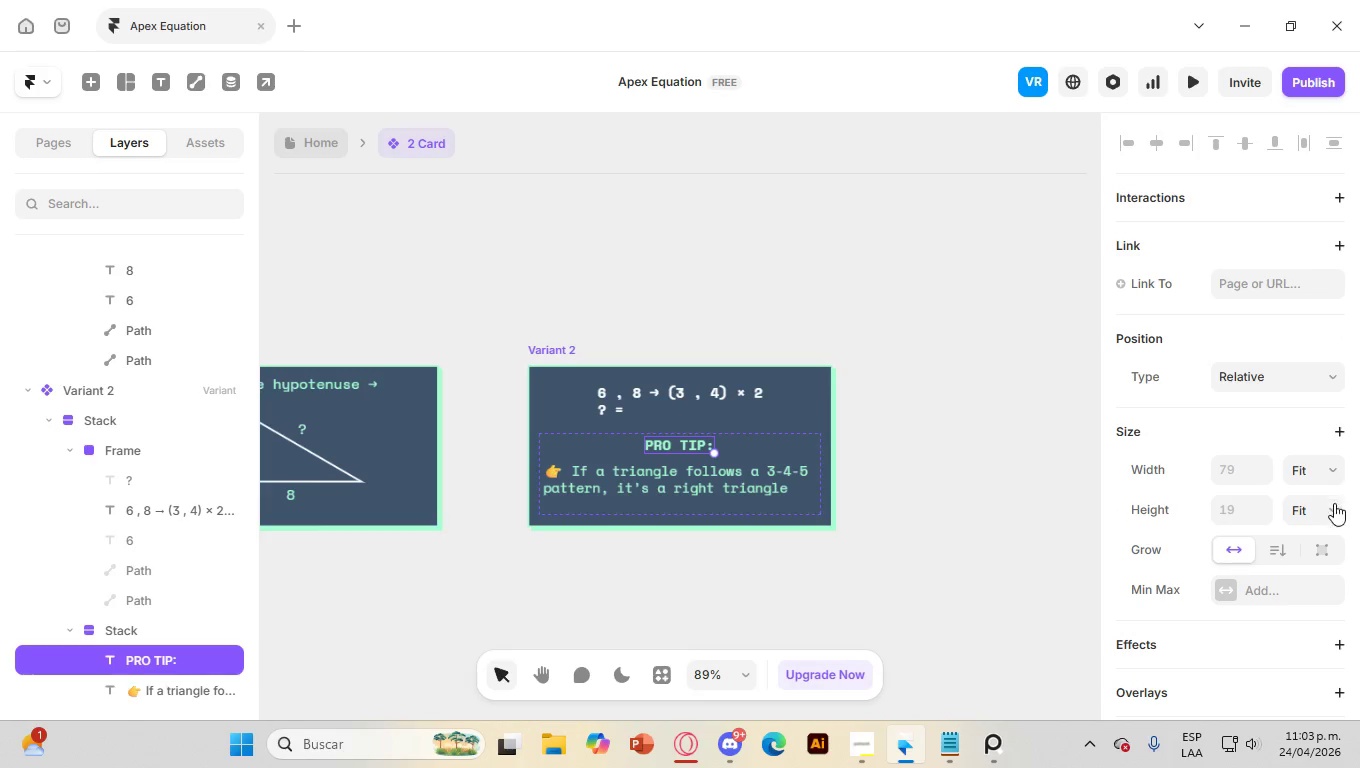 
left_click([1330, 509])
 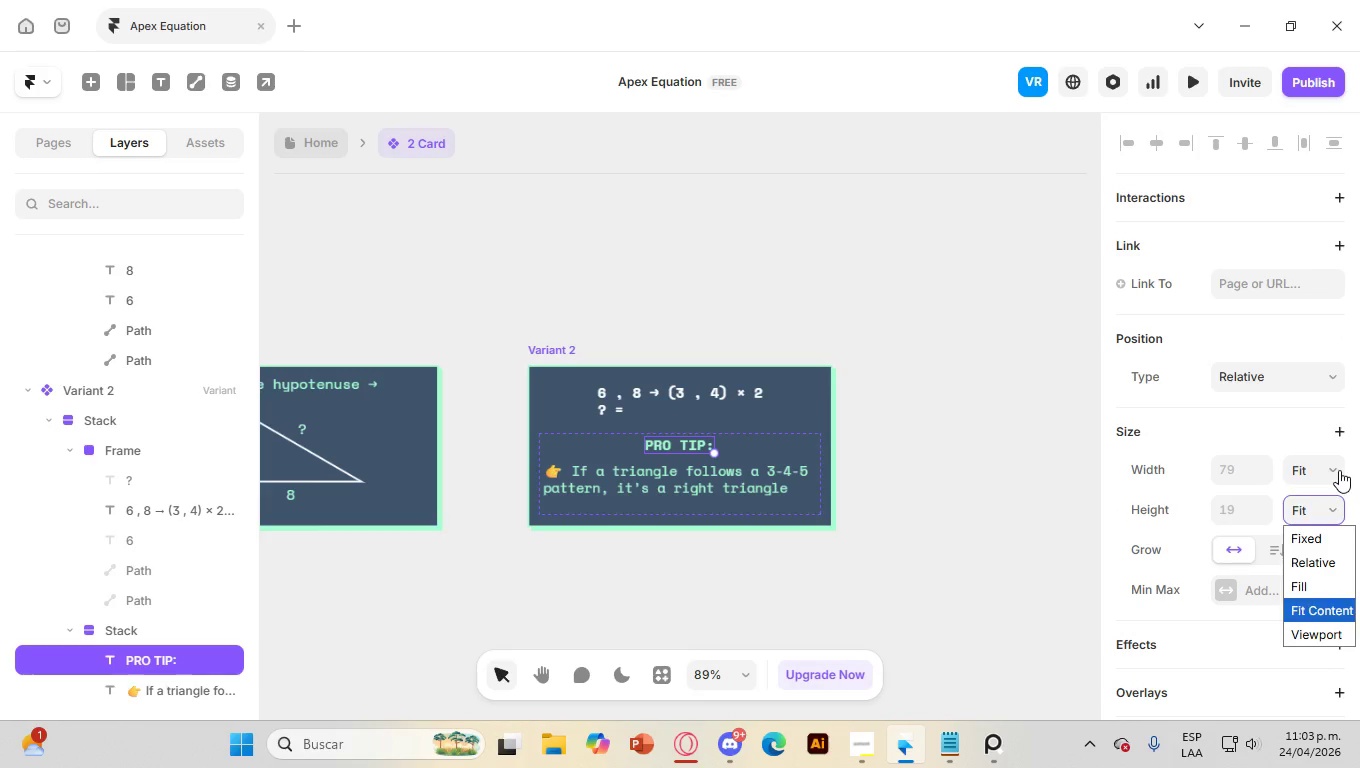 
left_click([1339, 470])
 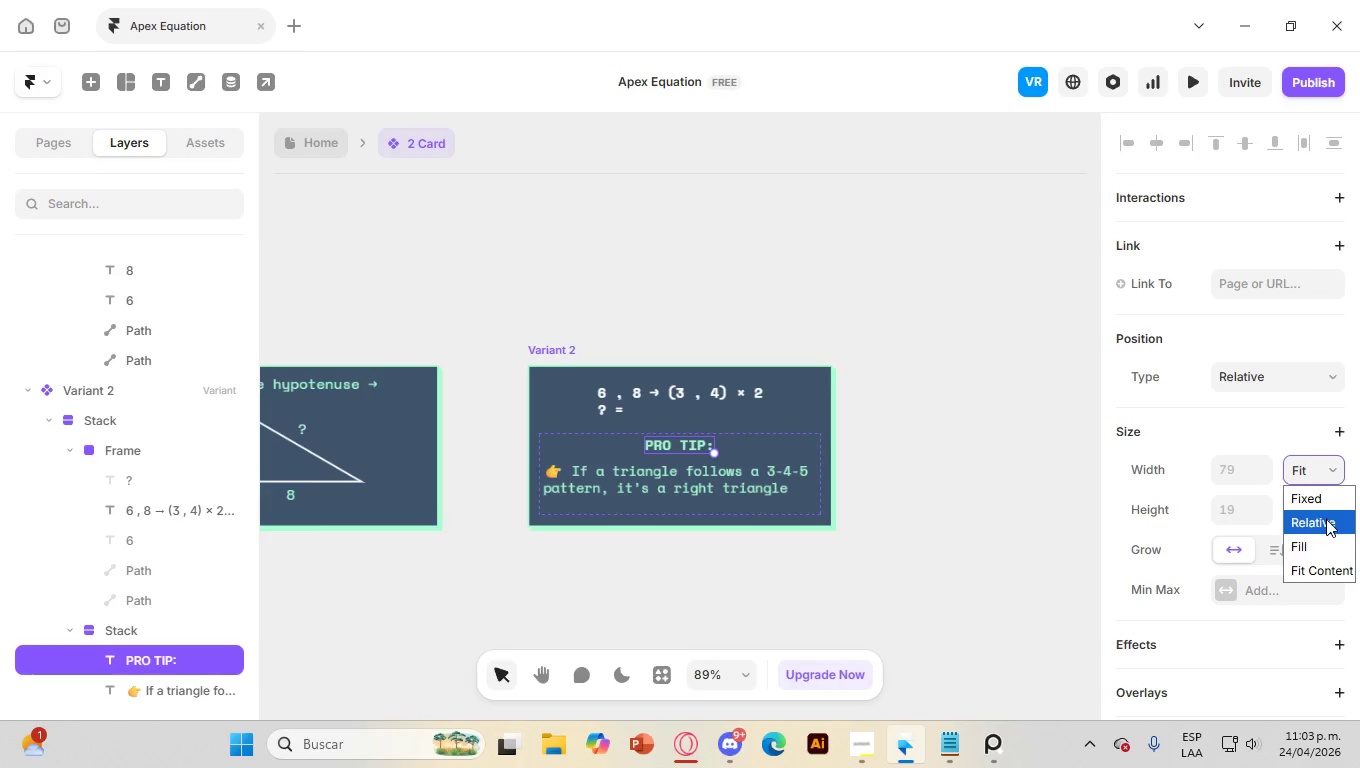 
left_click([1326, 519])
 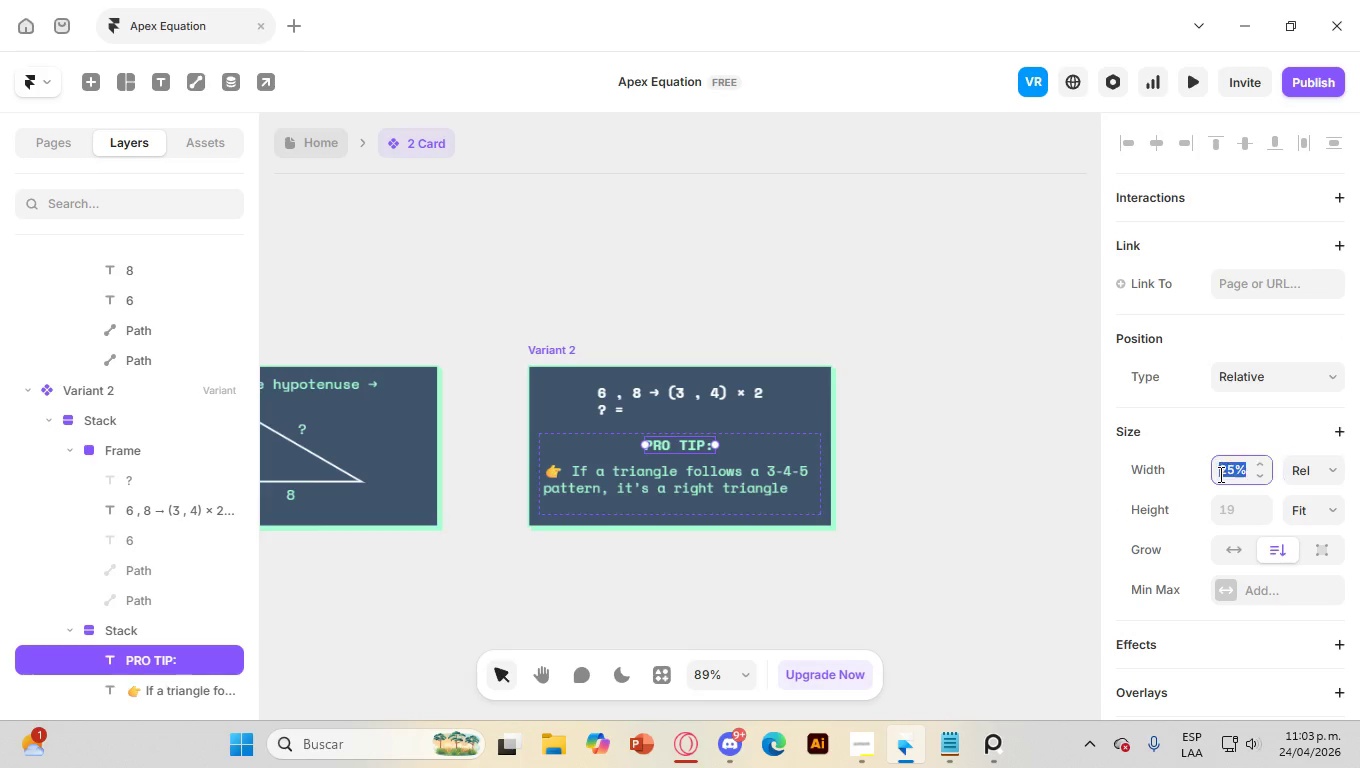 
double_click([1219, 474])
 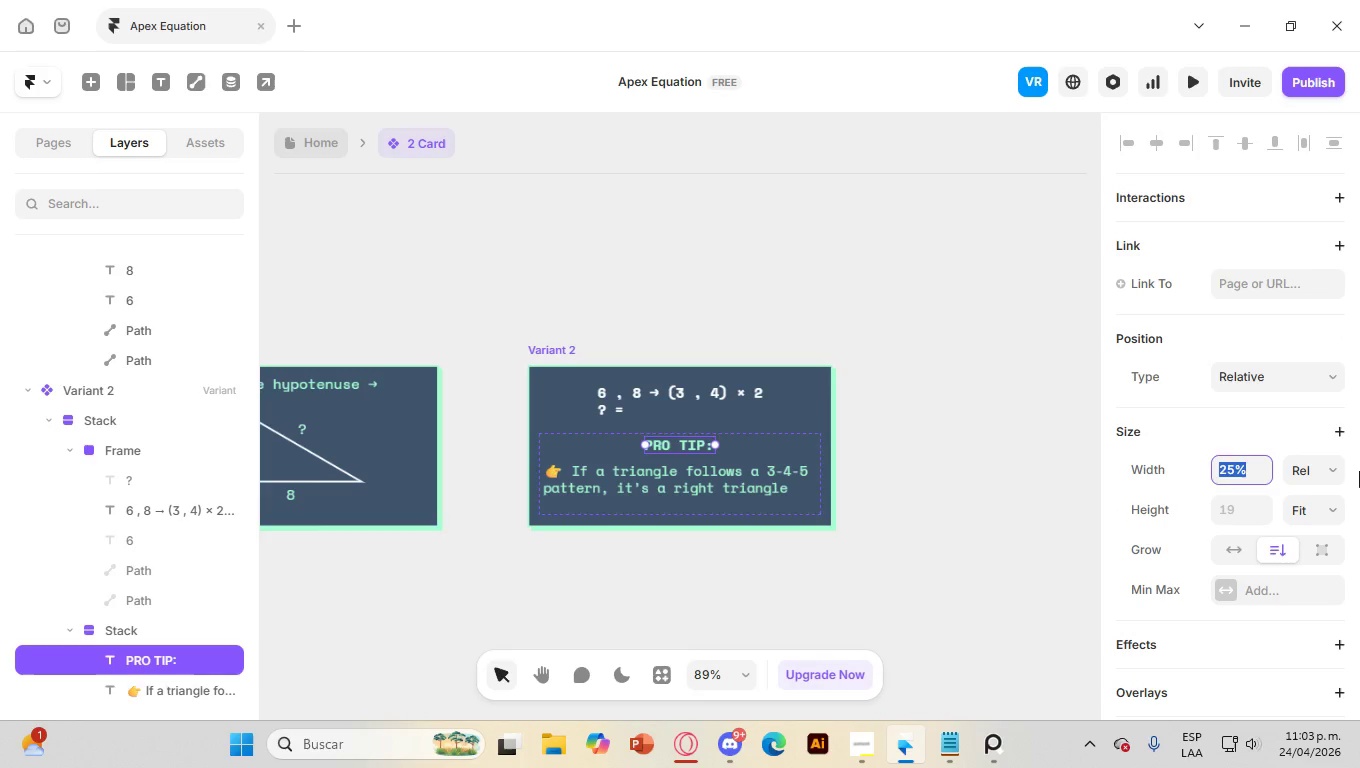 
hold_key(key=ArrowUp, duration=1.5)
 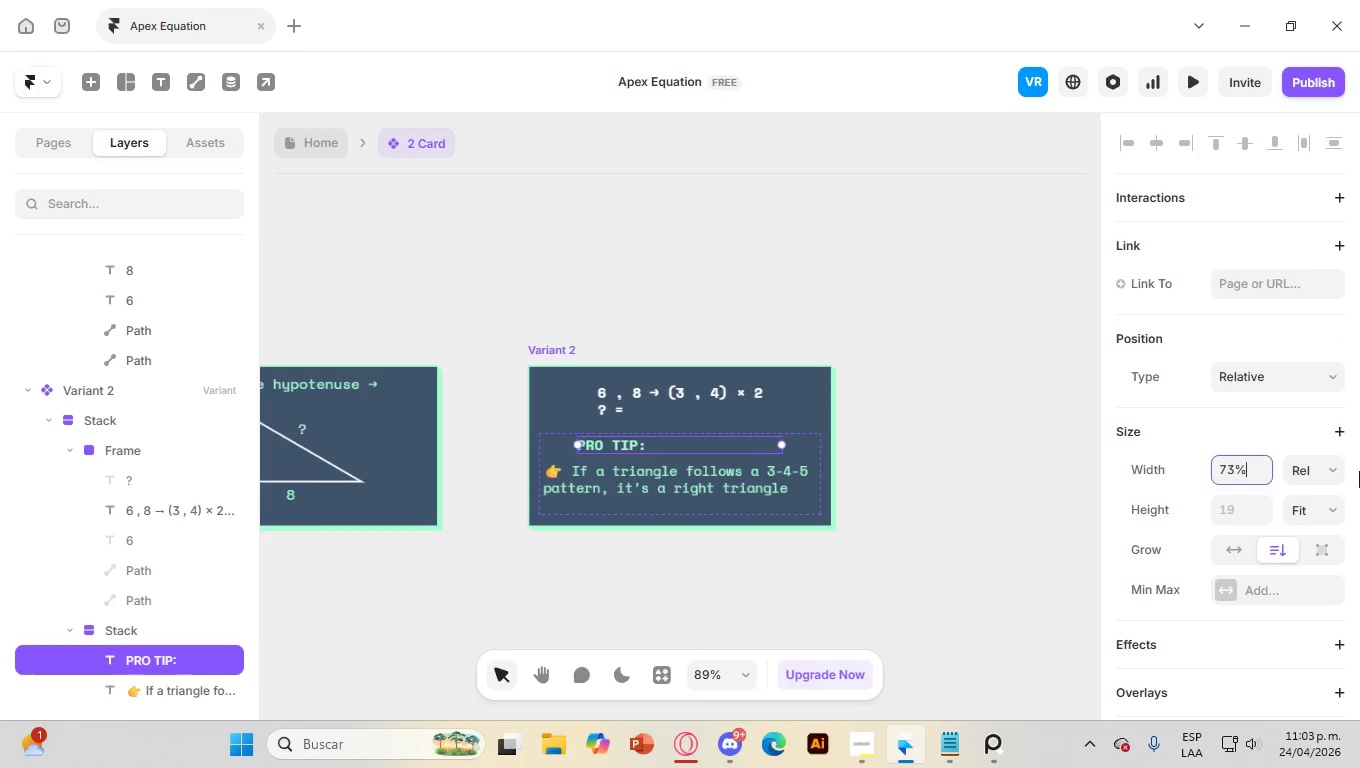 
hold_key(key=ArrowUp, duration=1.2)
 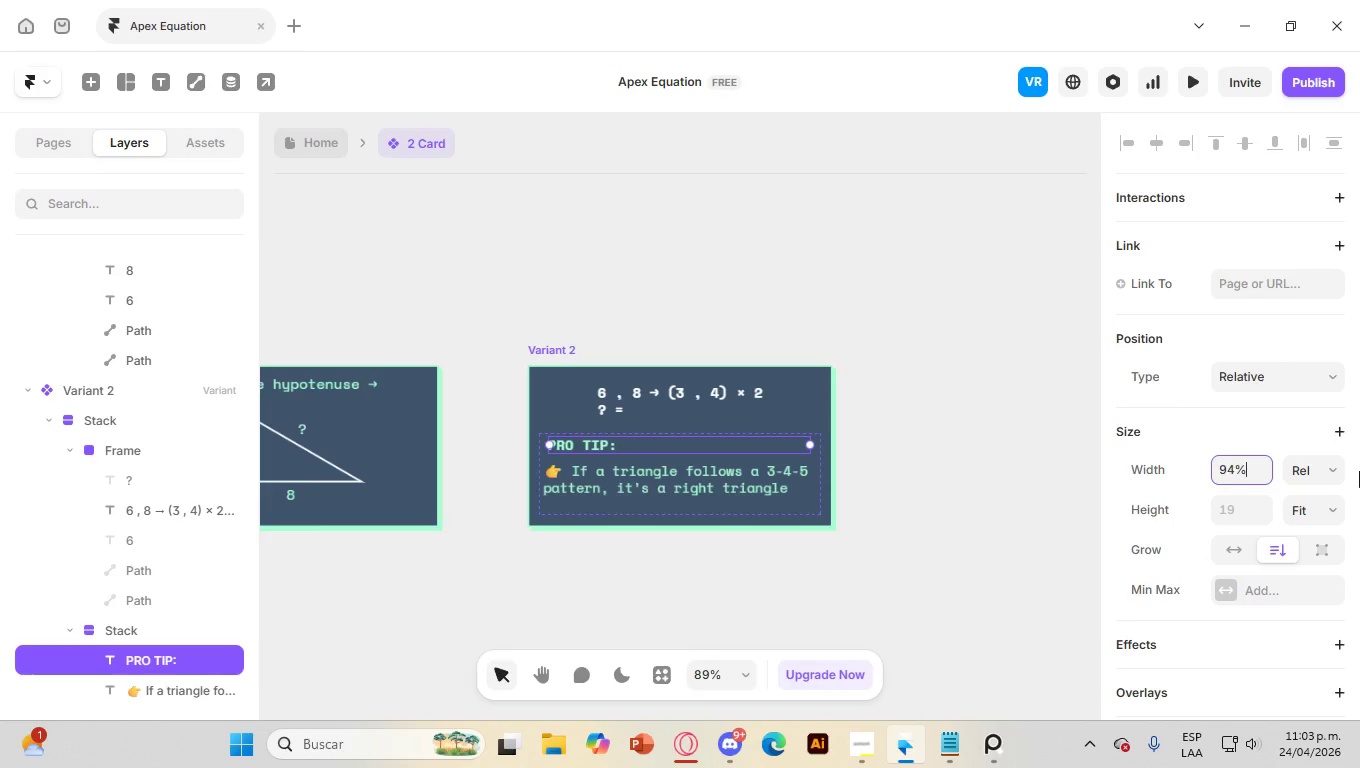 
key(ArrowUp)
 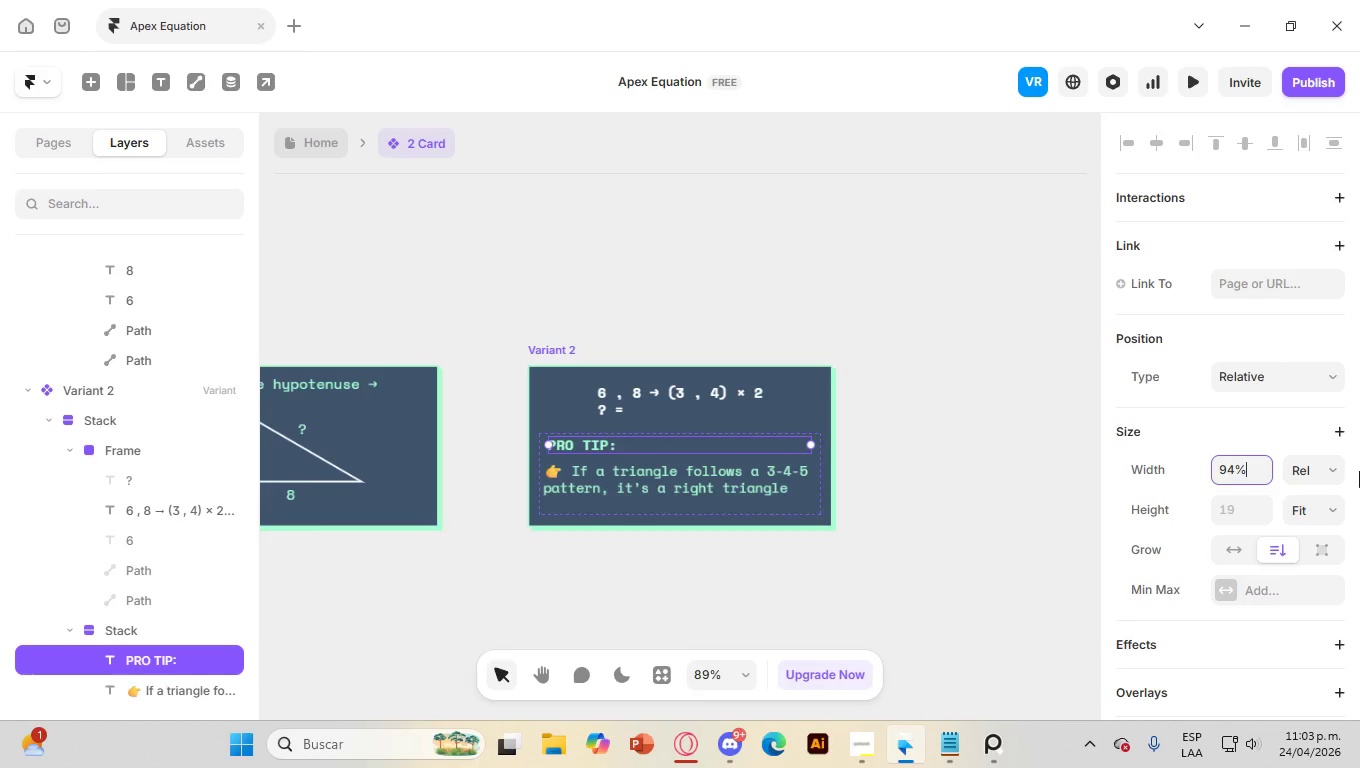 
key(ArrowUp)
 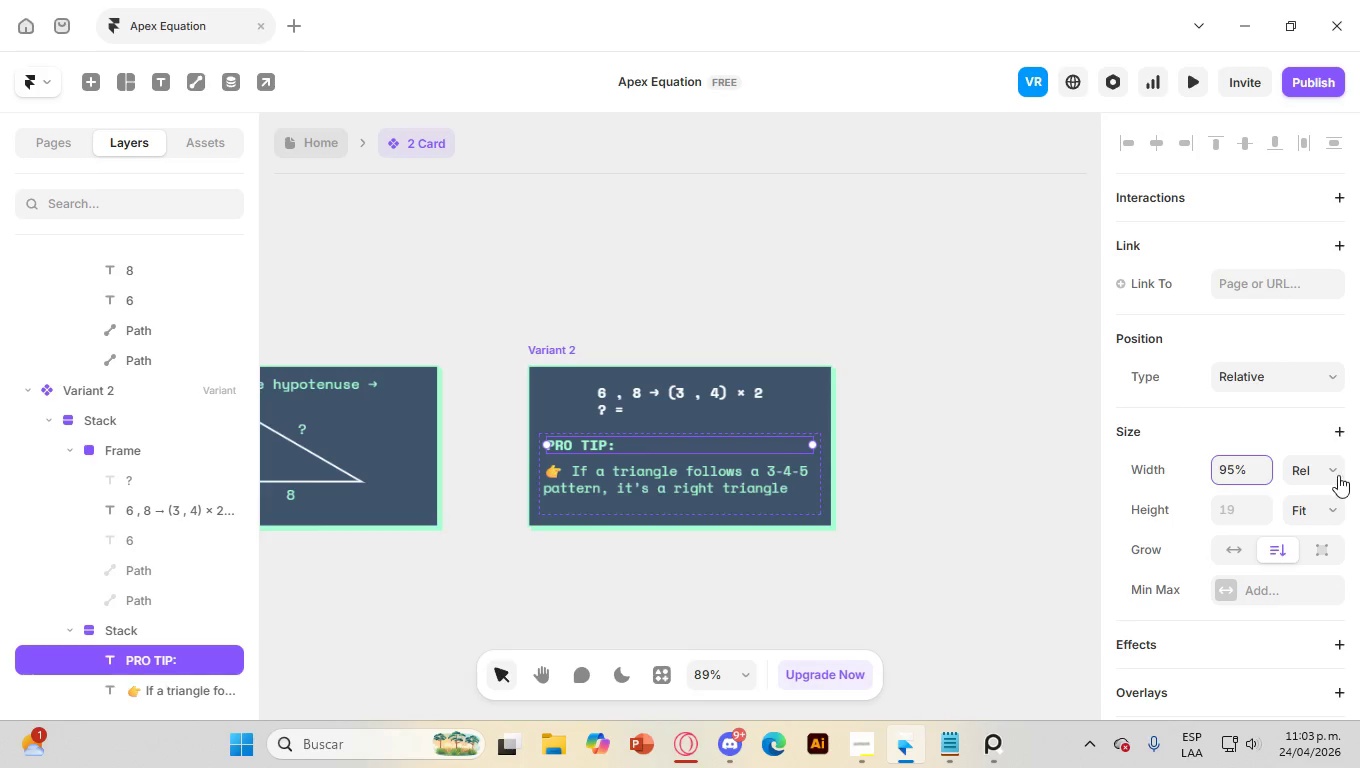 
left_click([885, 499])
 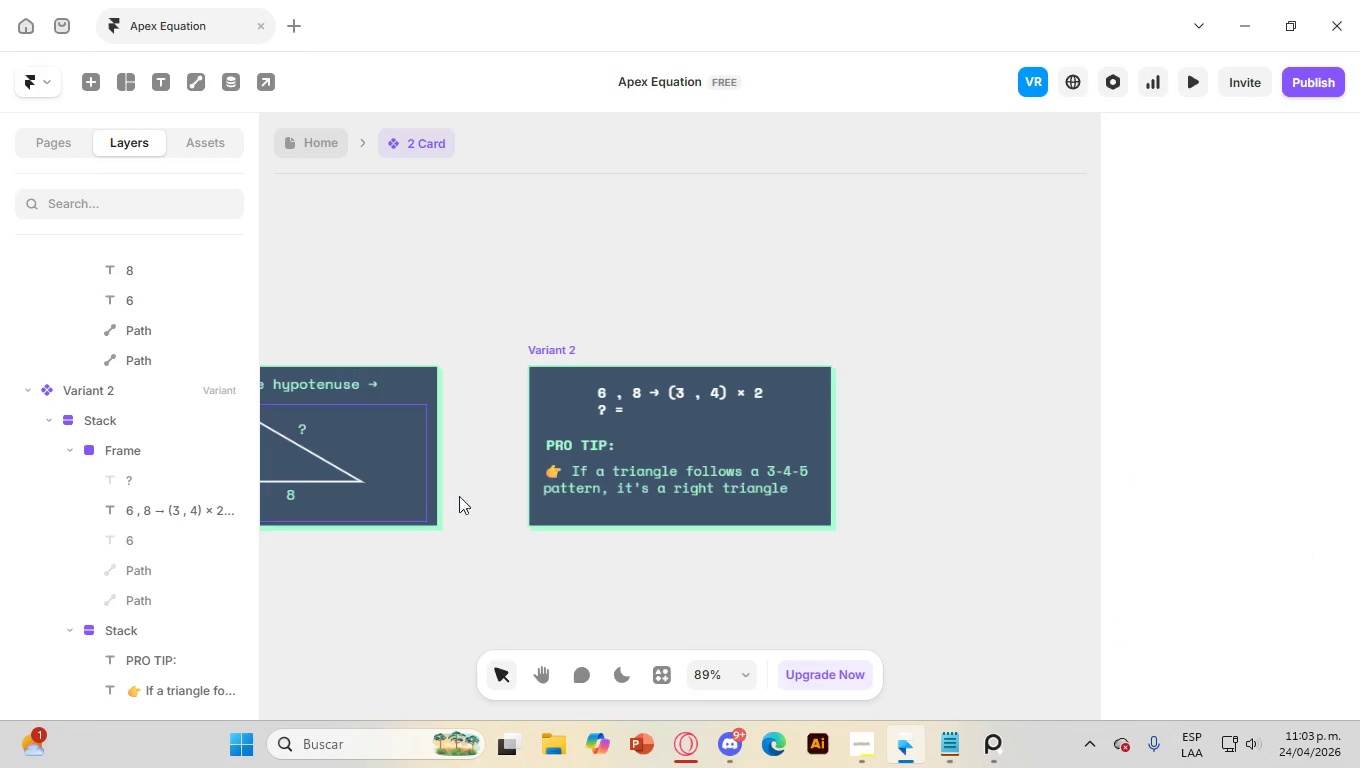 
left_click([681, 403])
 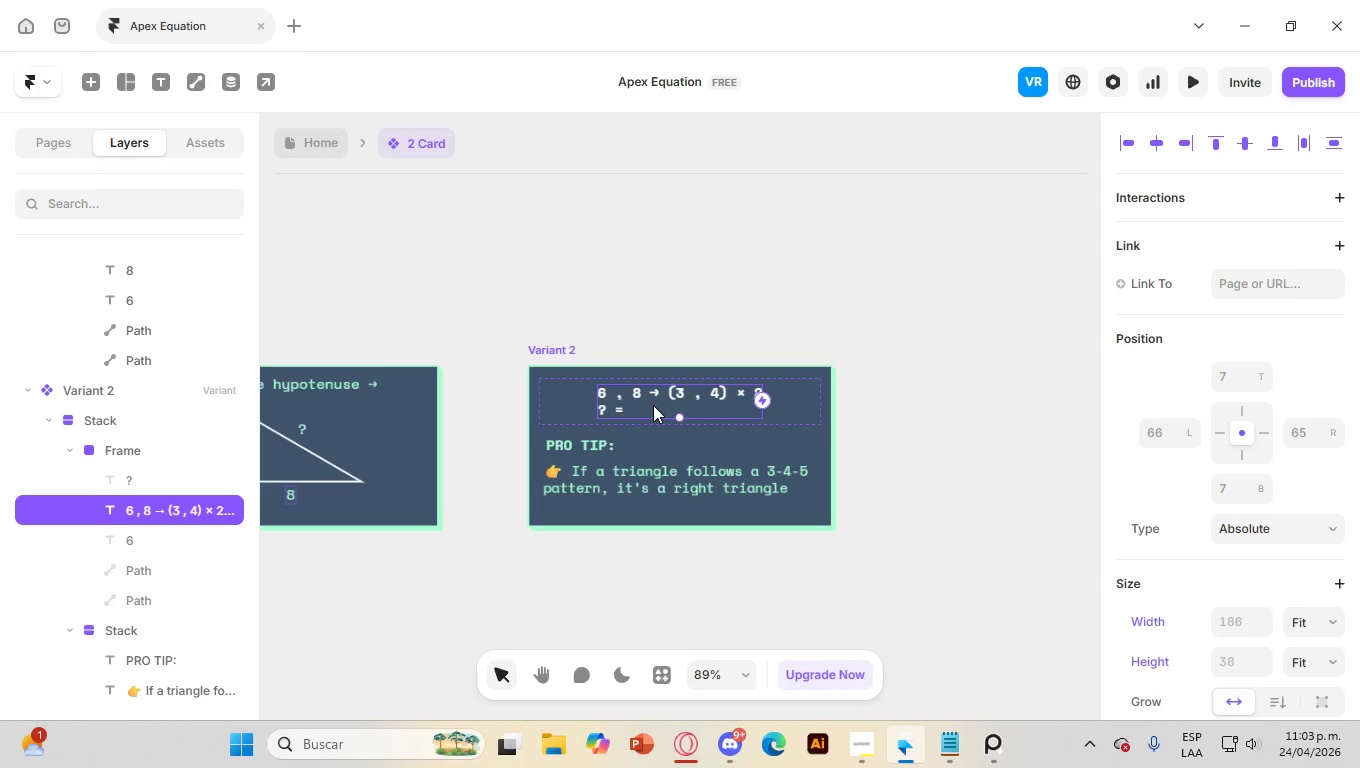 
scroll: coordinate [1216, 472], scroll_direction: down, amount: 8.0
 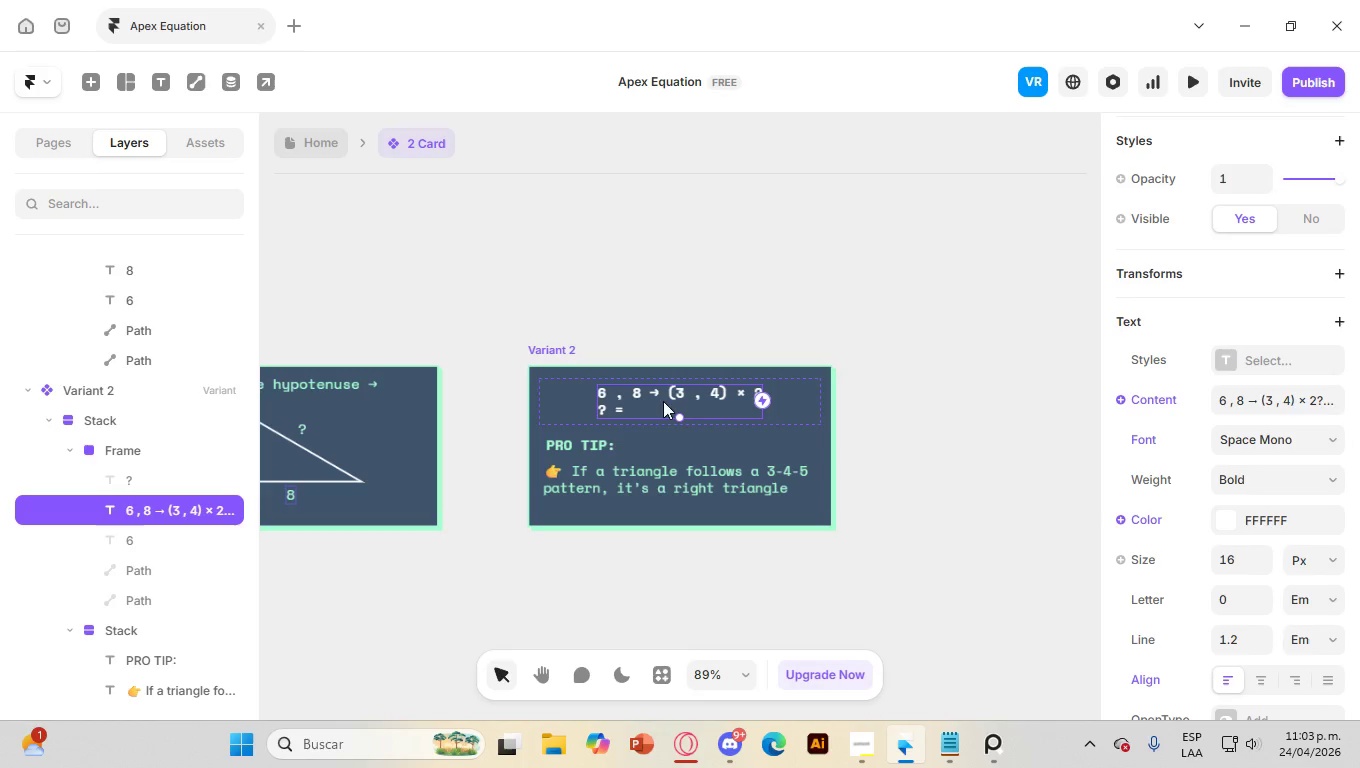 
double_click([637, 404])
 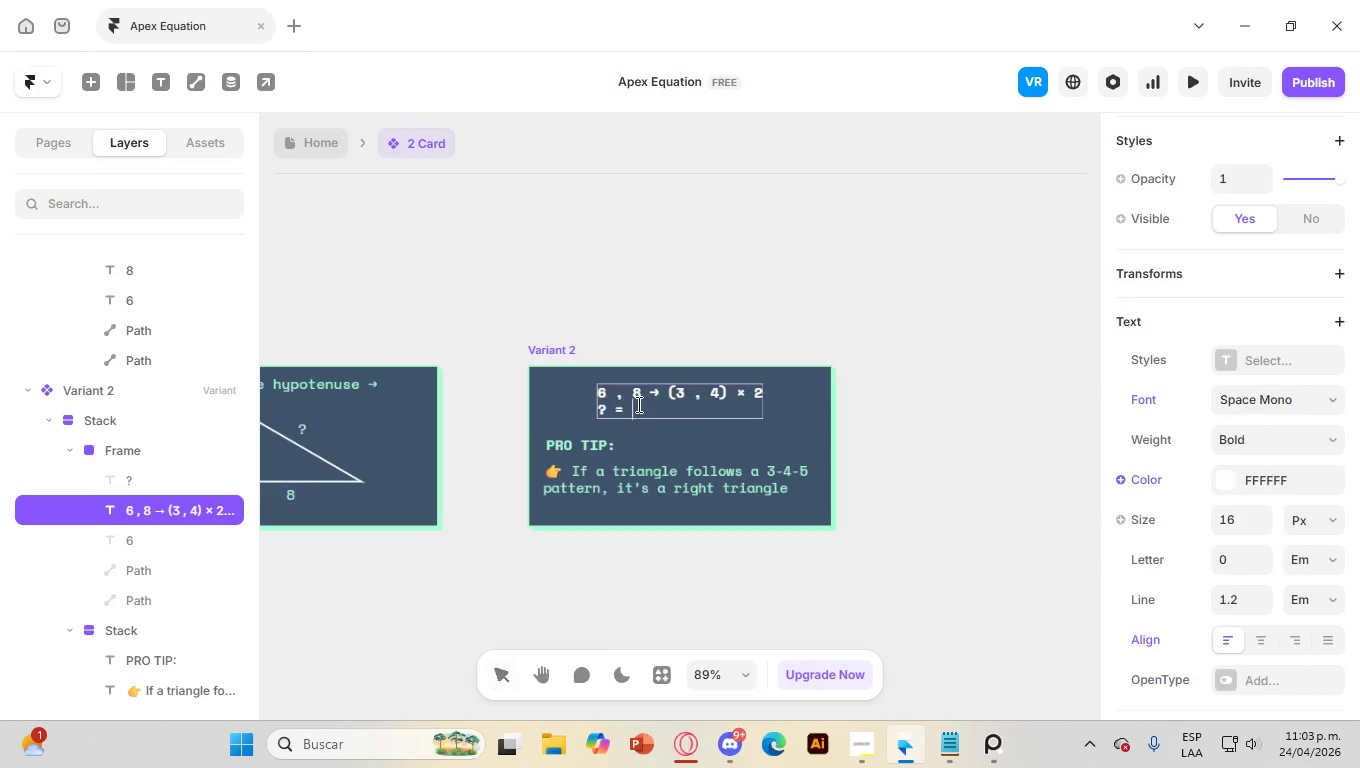 
triple_click([637, 404])
 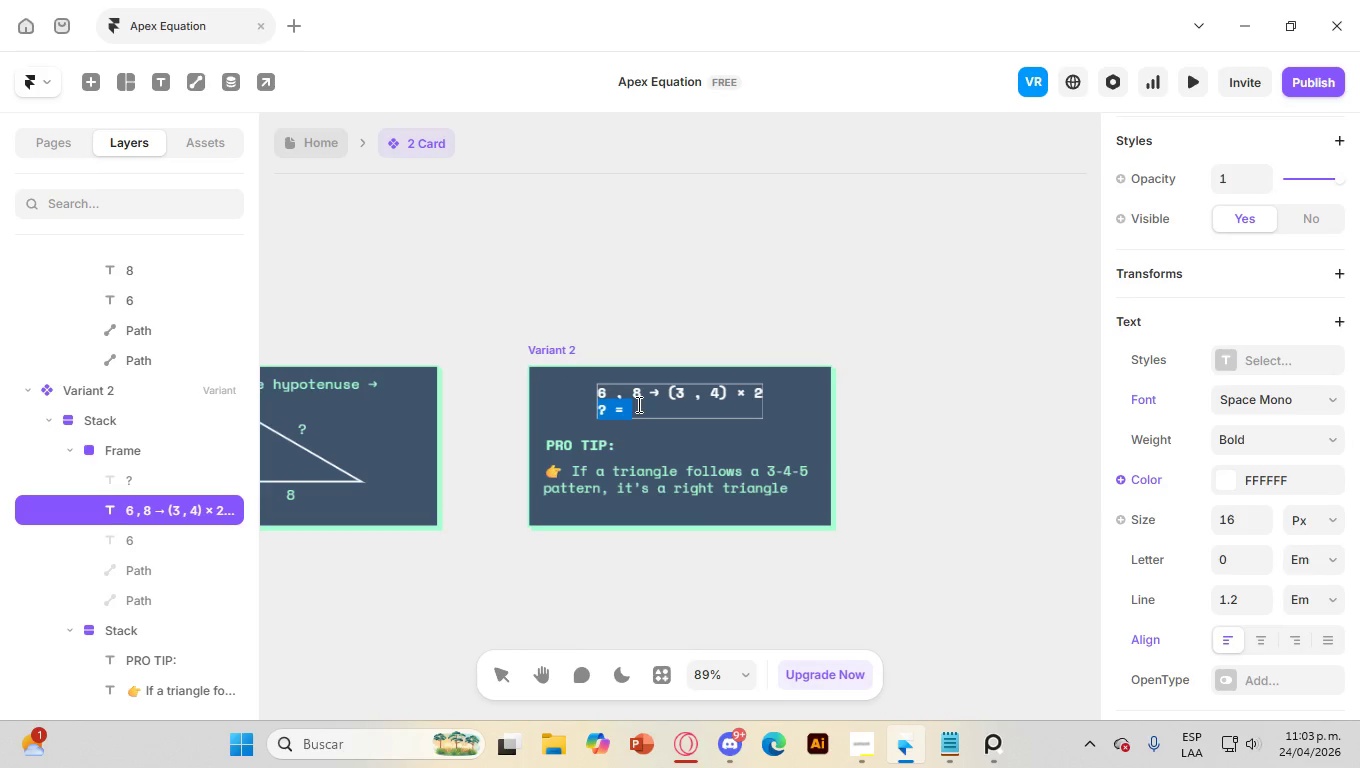 
left_click([637, 404])
 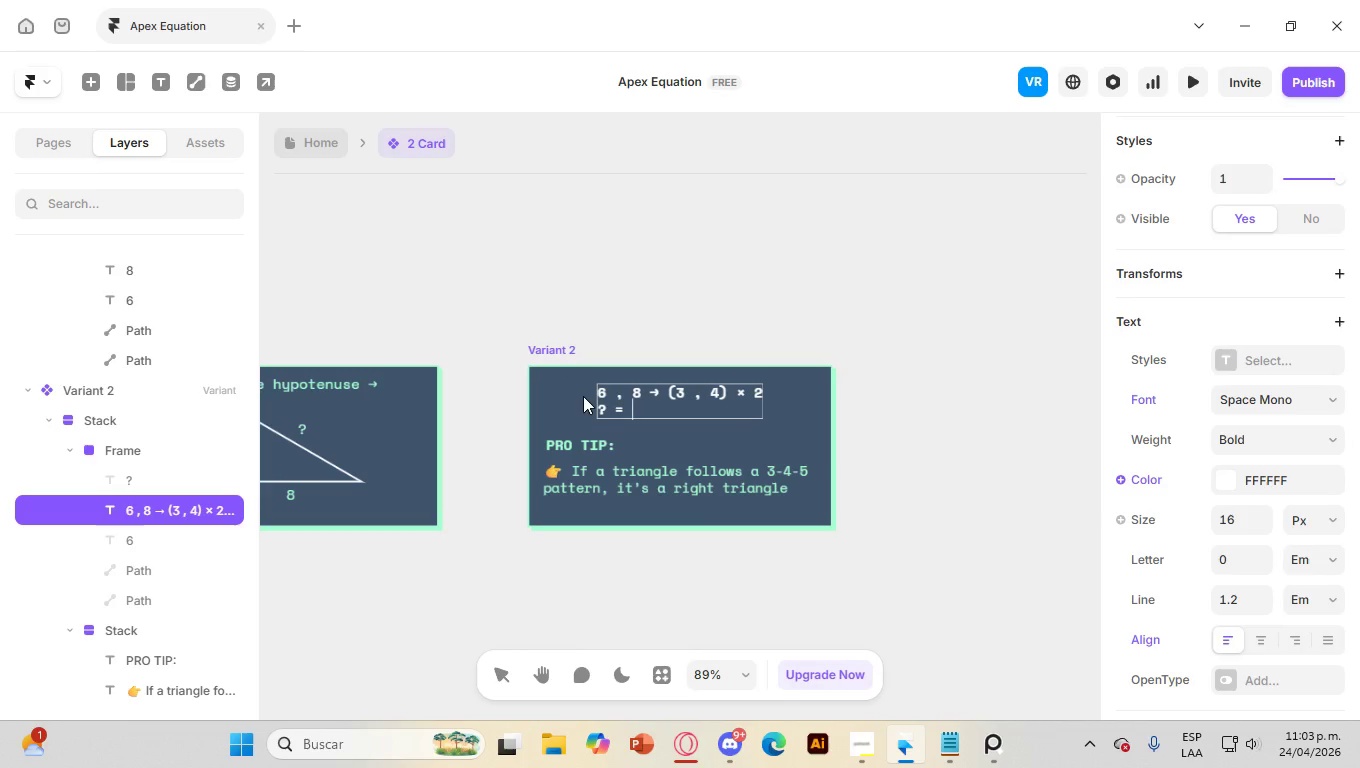 
scroll: coordinate [654, 431], scroll_direction: up, amount: 10.0
 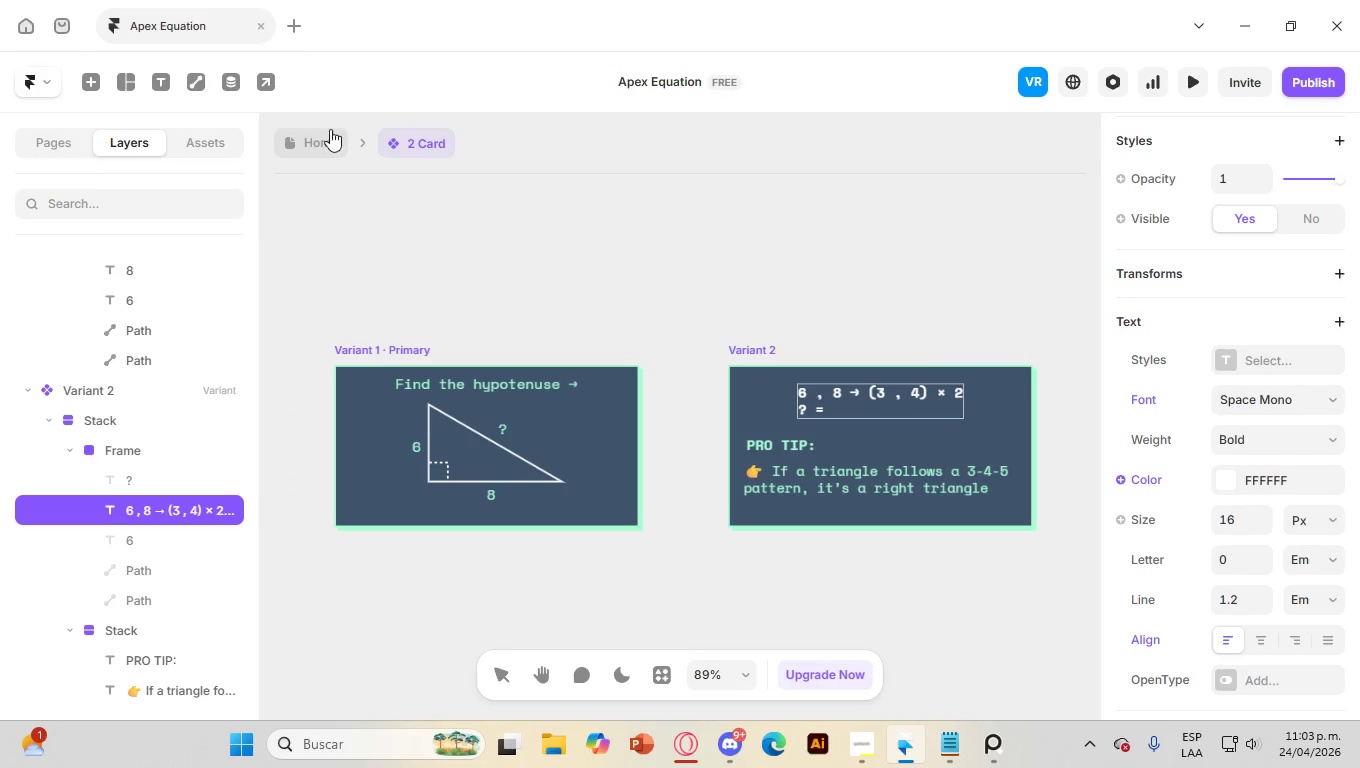 
wait(6.11)
 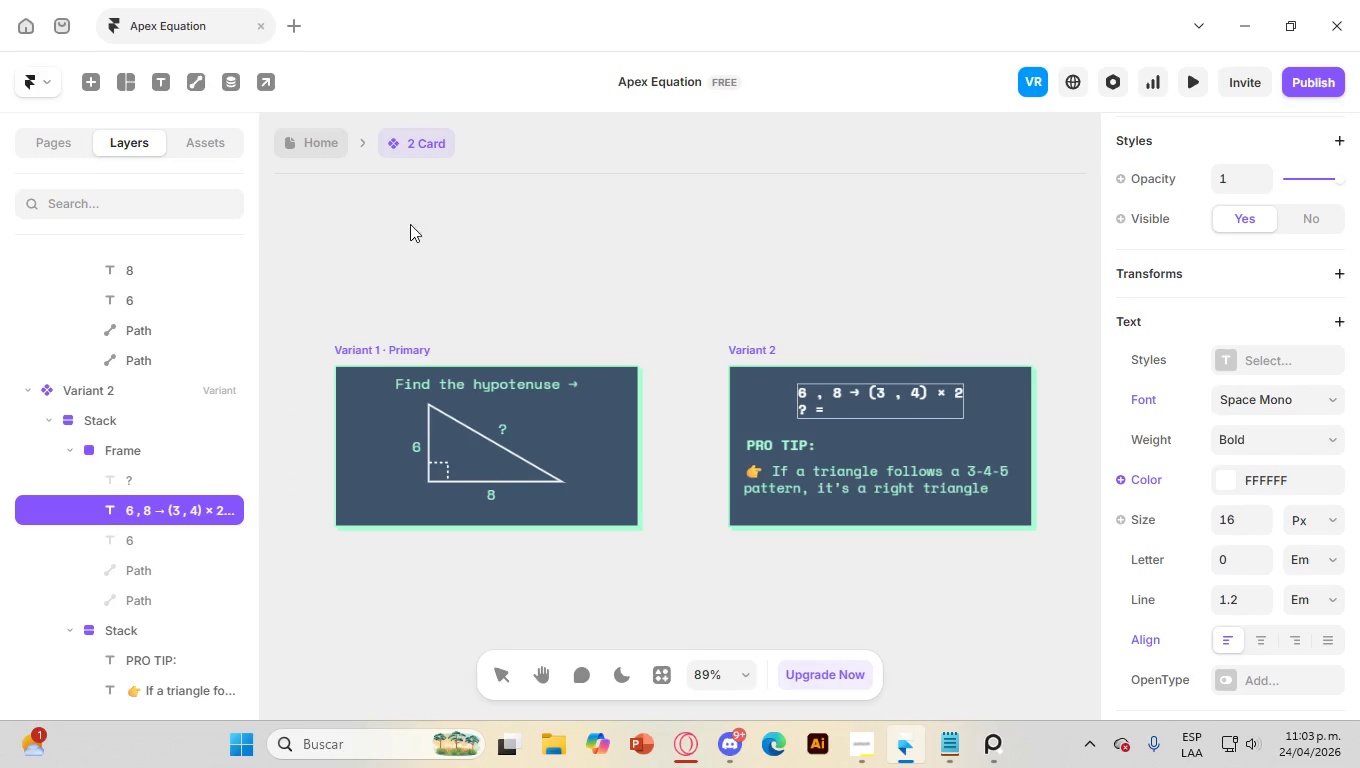 
left_click([322, 139])
 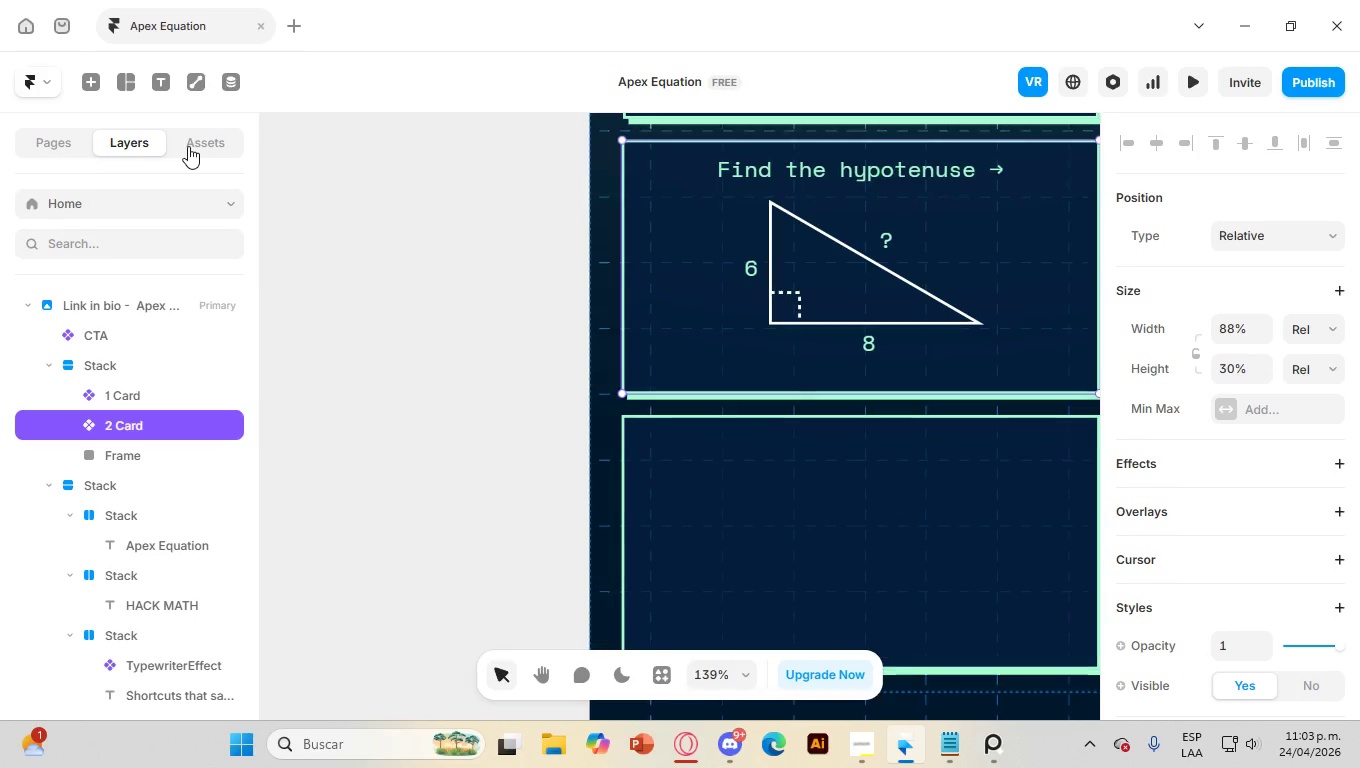 
hold_key(key=ControlLeft, duration=0.73)
scroll: coordinate [863, 234], scroll_direction: down, amount: 5.0
 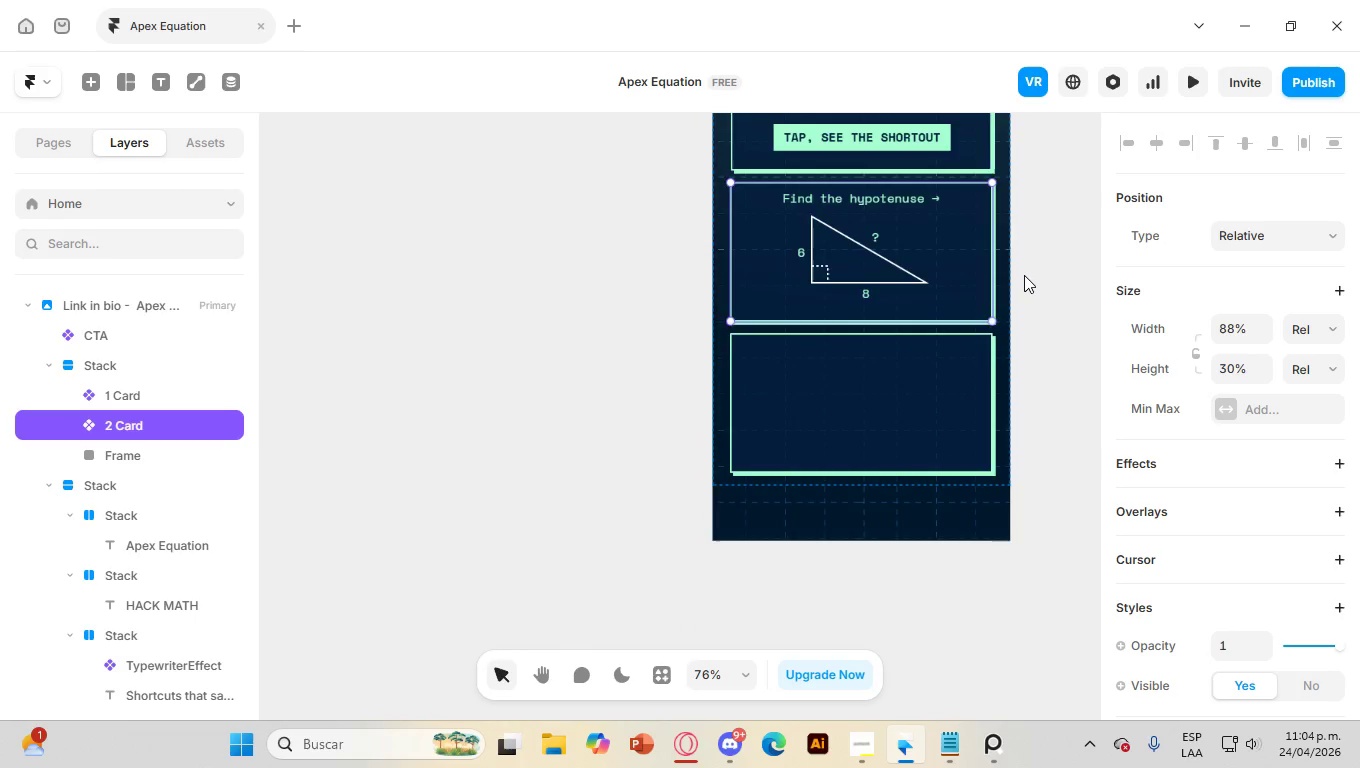 
scroll: coordinate [1049, 269], scroll_direction: up, amount: 6.0
 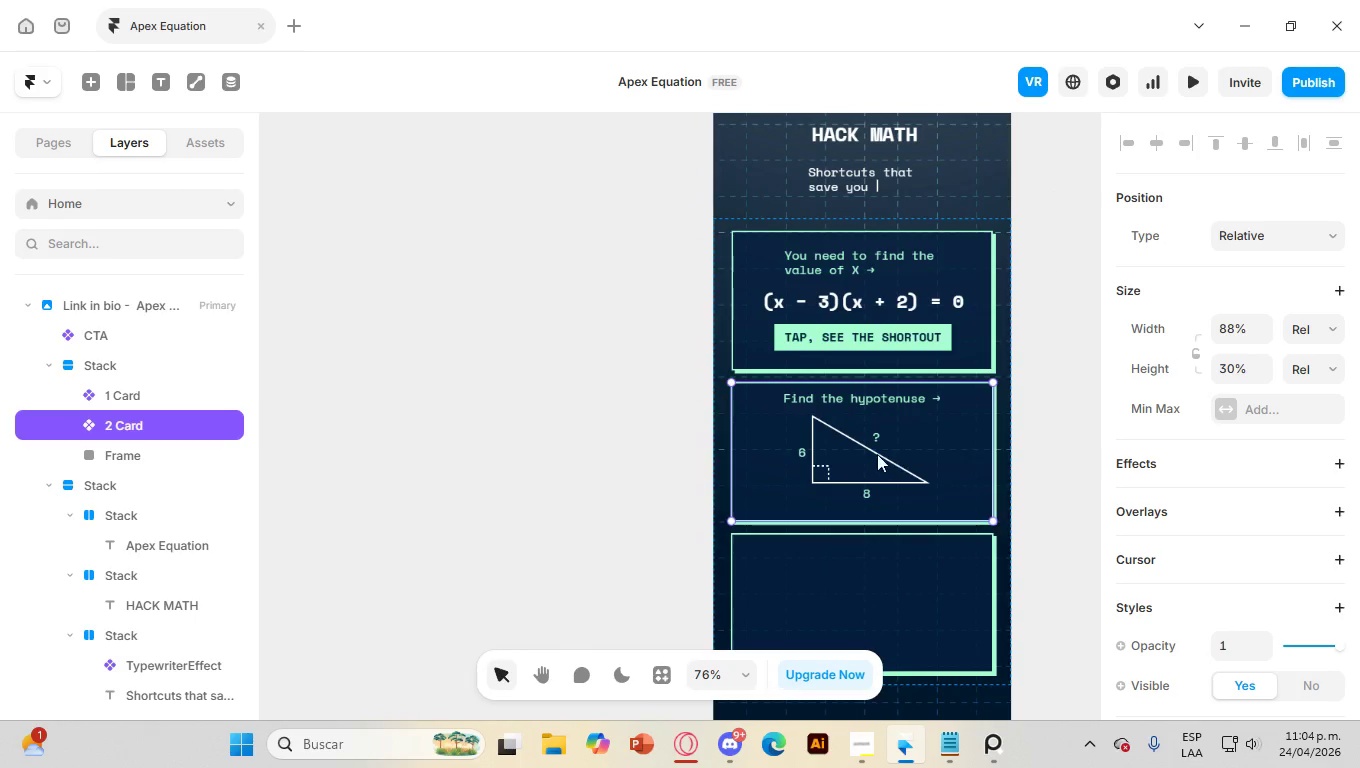 
right_click([943, 399])
 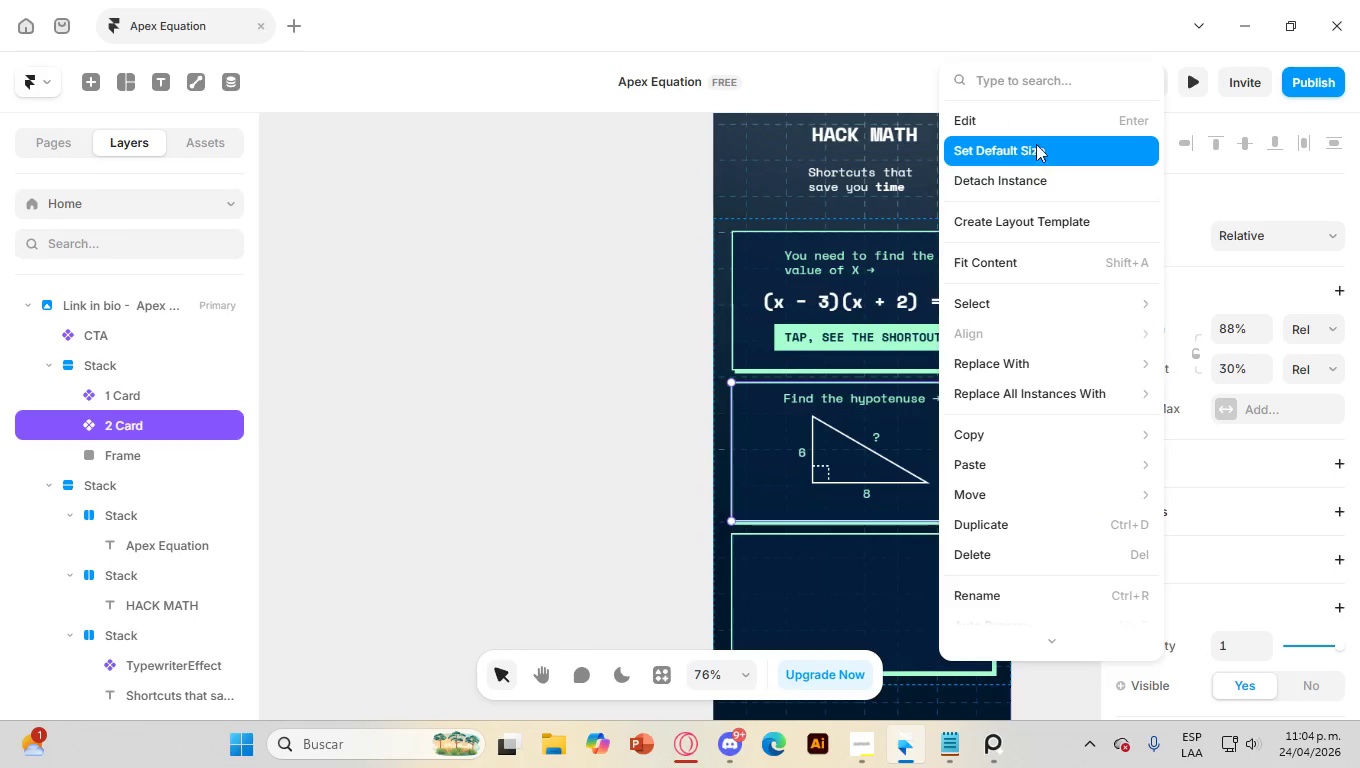 
left_click([1036, 121])
 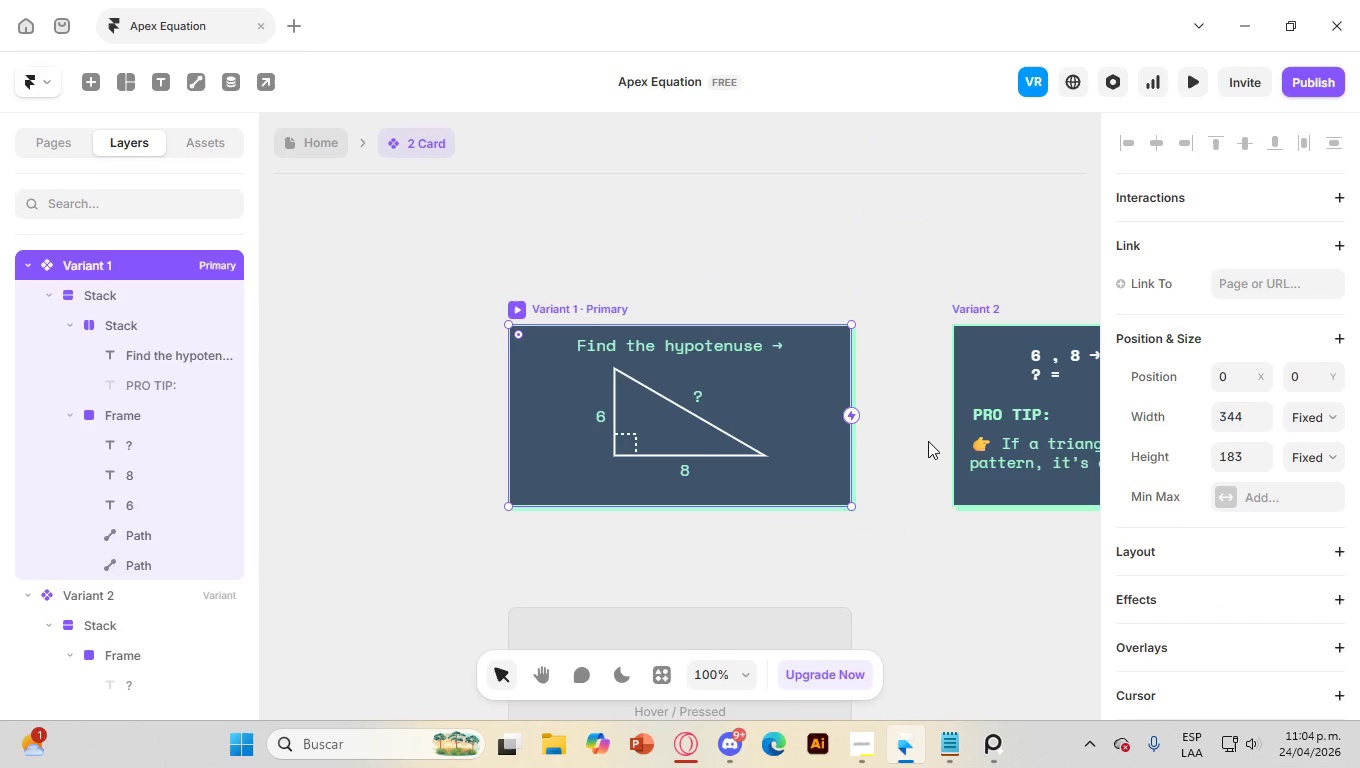 
scroll: coordinate [890, 416], scroll_direction: down, amount: 11.0
 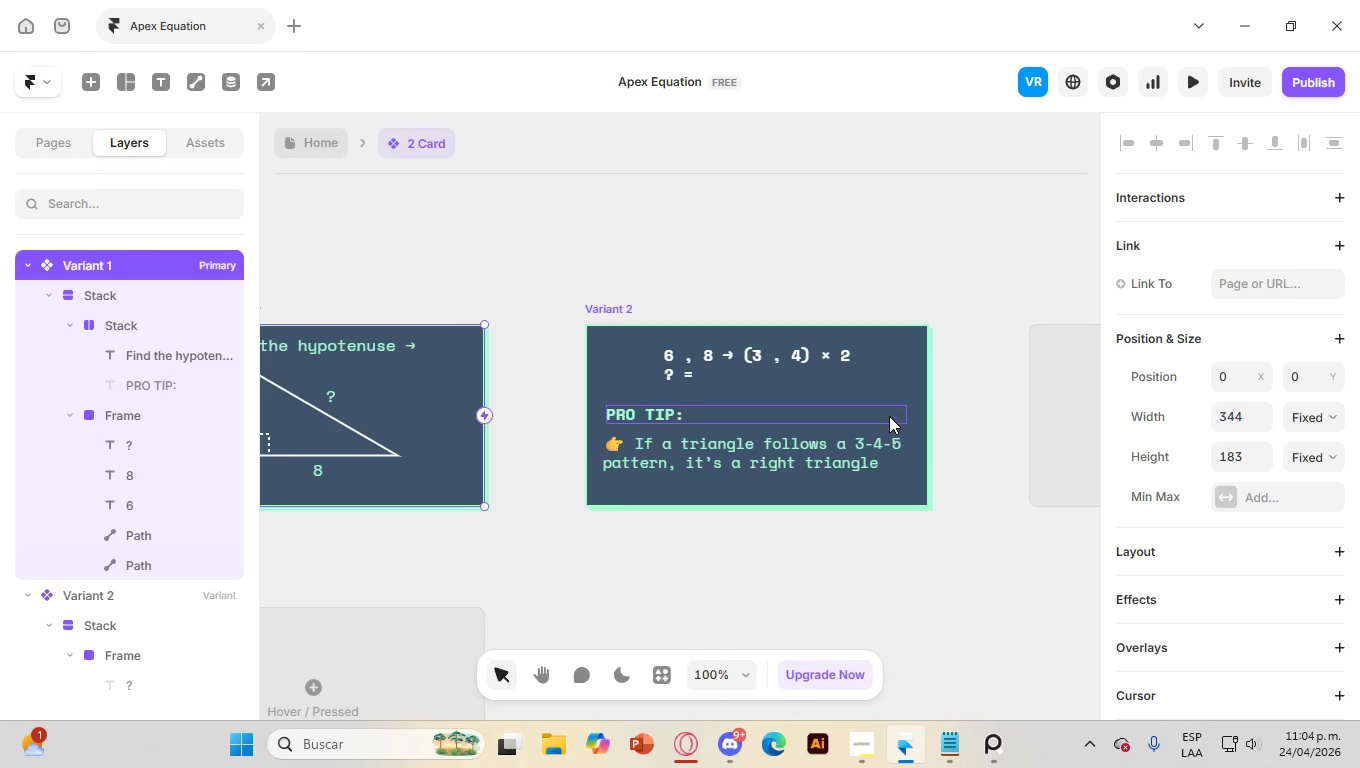 
scroll: coordinate [125, 357], scroll_direction: up, amount: 4.0
 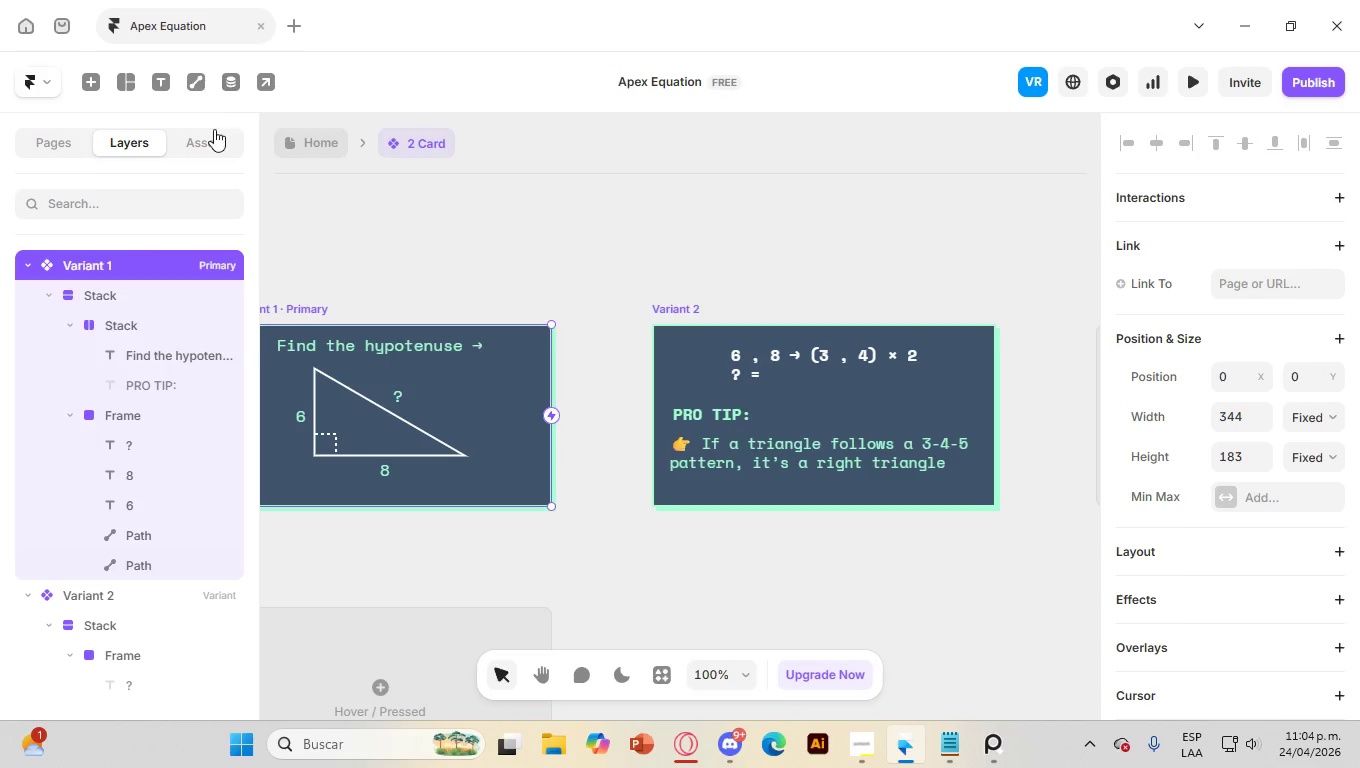 
left_click([214, 129])
 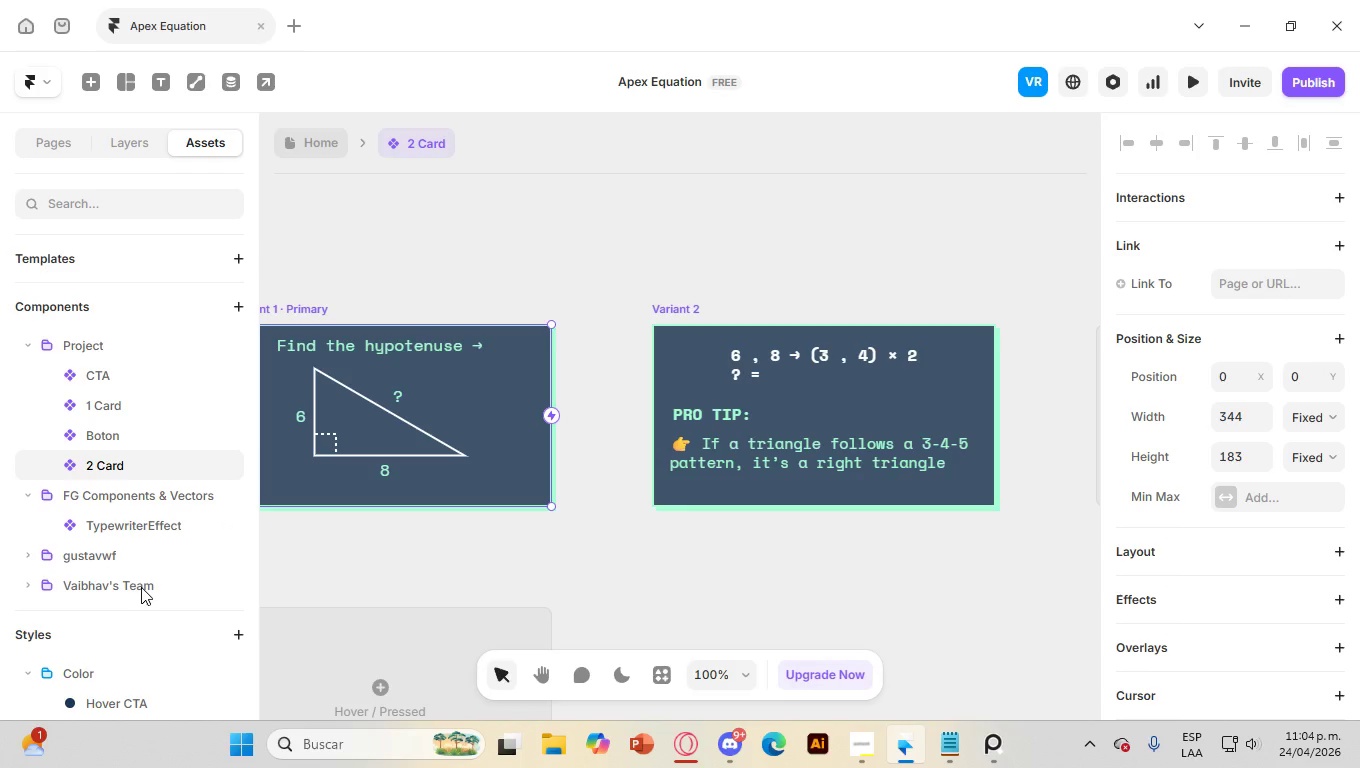 
wait(6.91)
 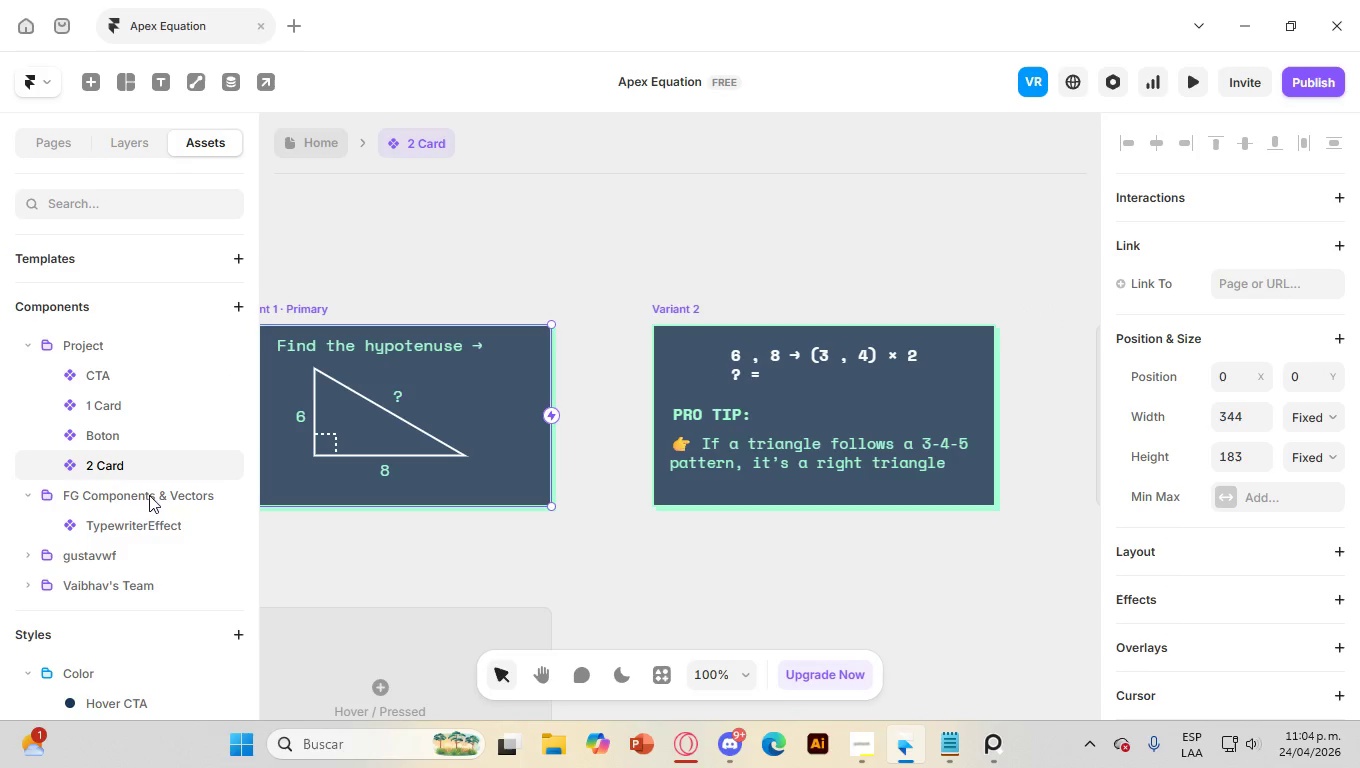 
left_click([61, 14])
 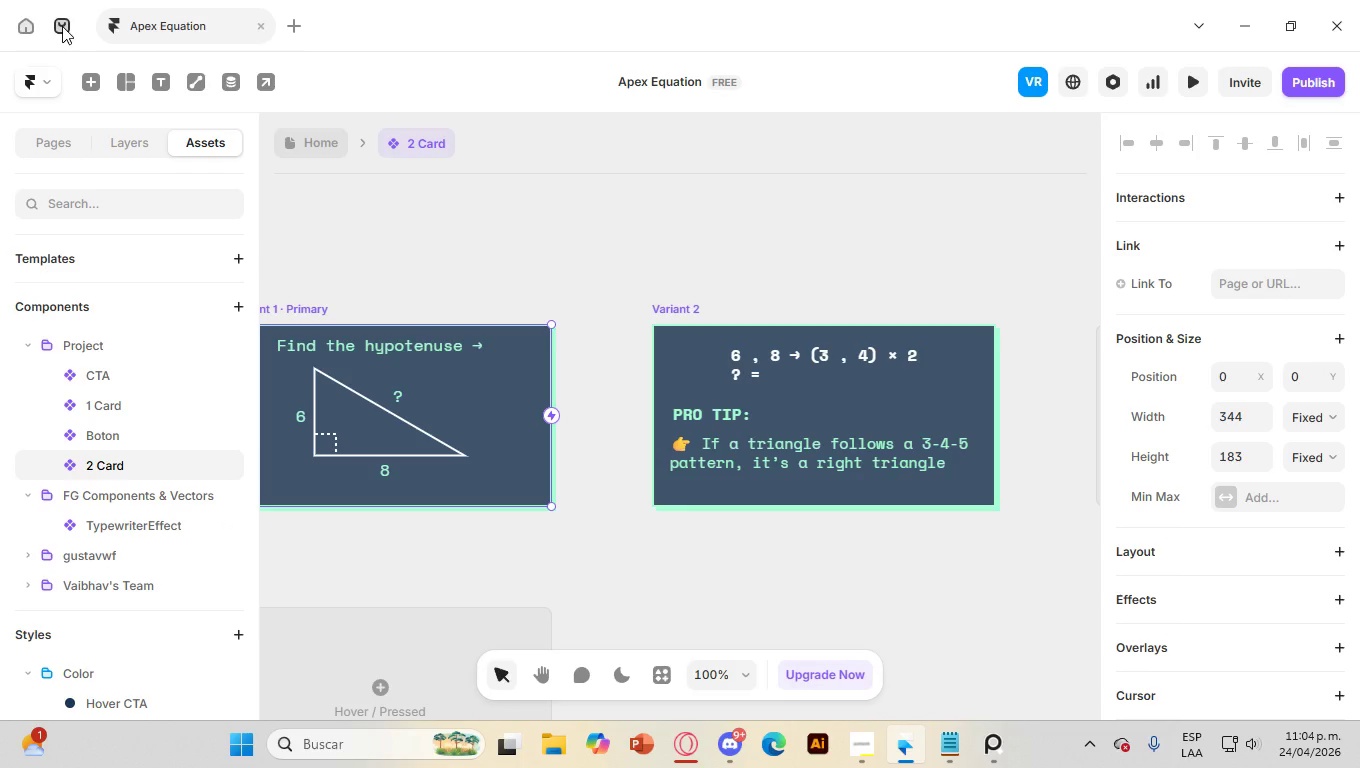 
left_click([62, 26])
 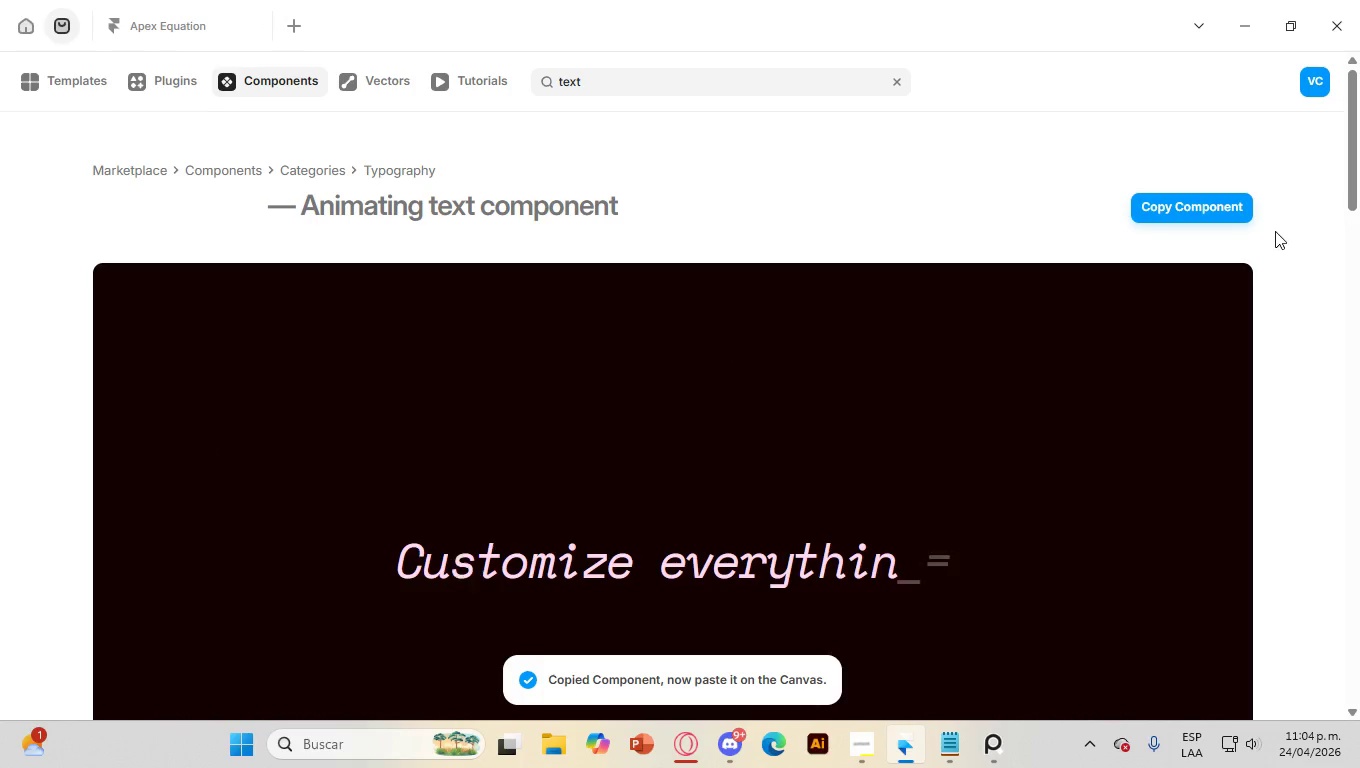 
left_click([1194, 205])
 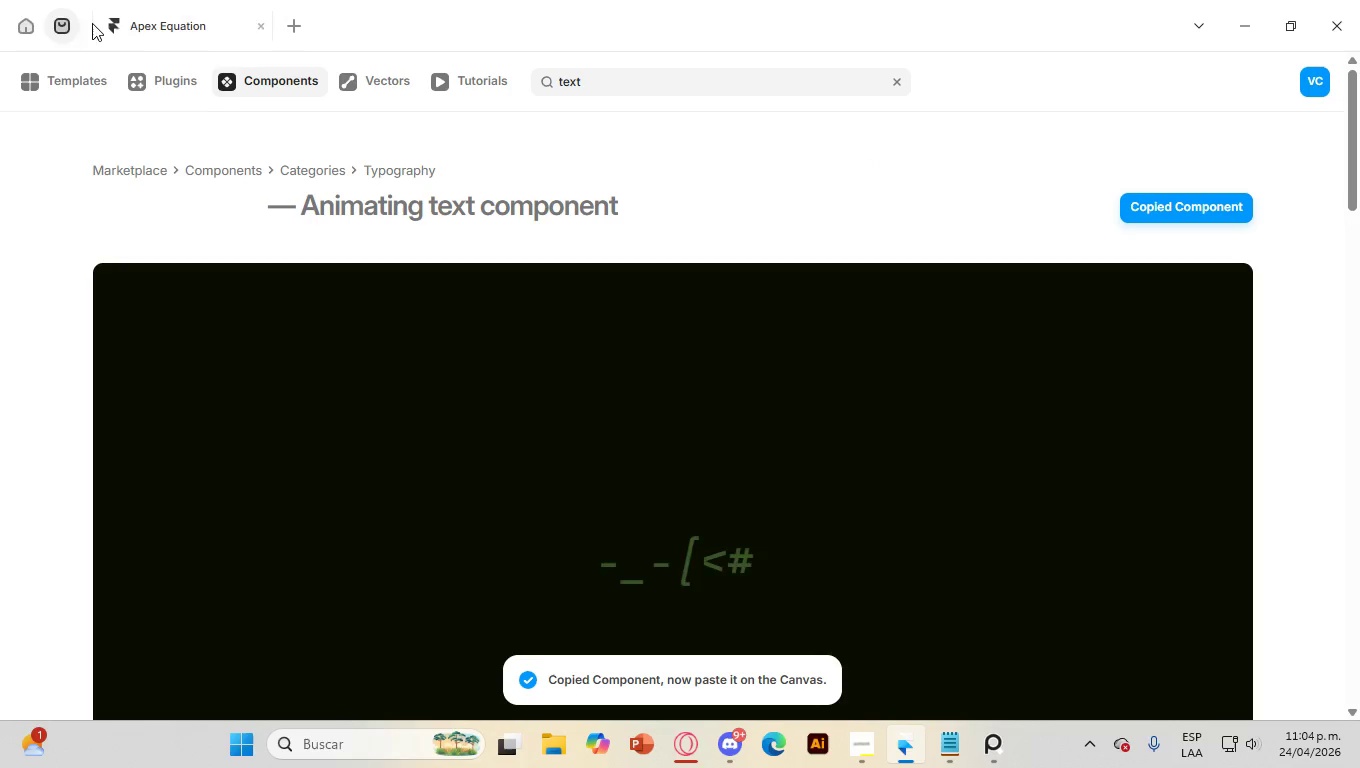 
left_click([26, 23])
 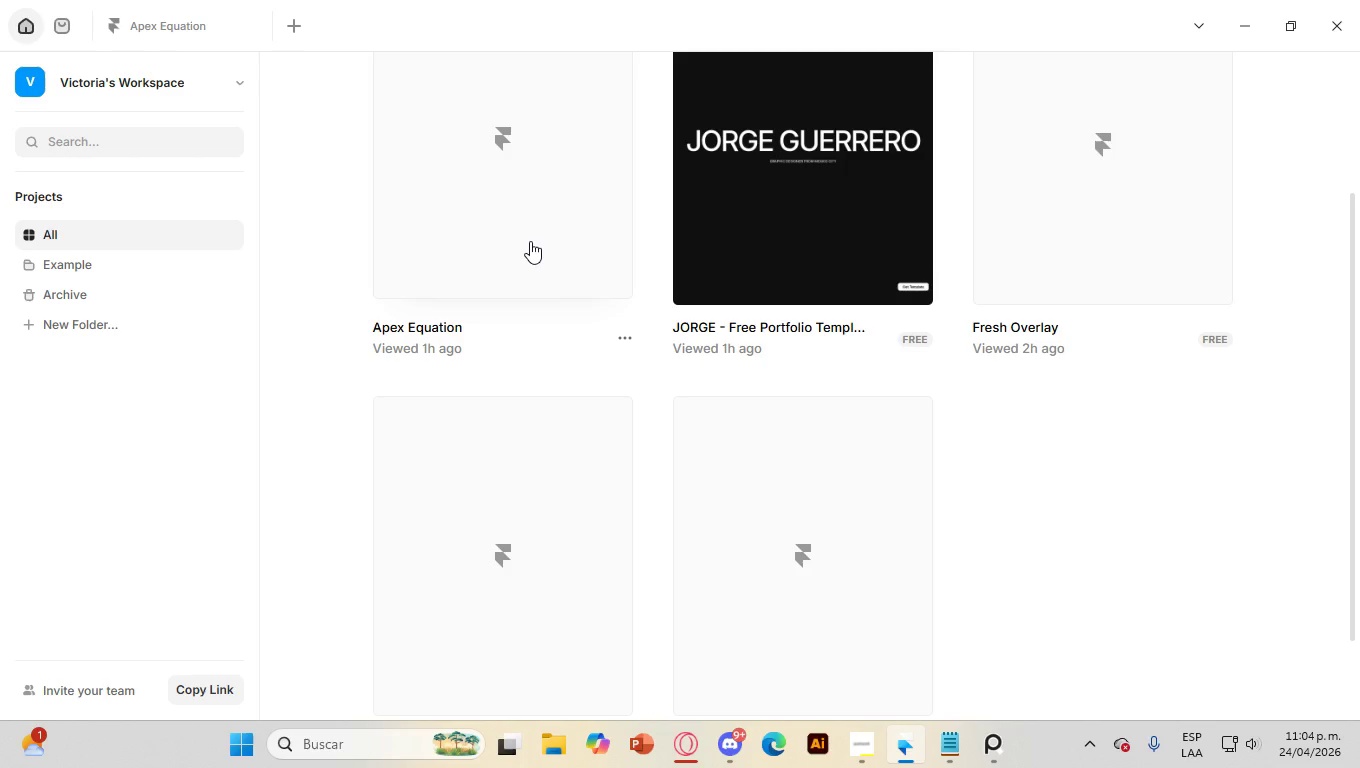 
left_click([530, 241])
 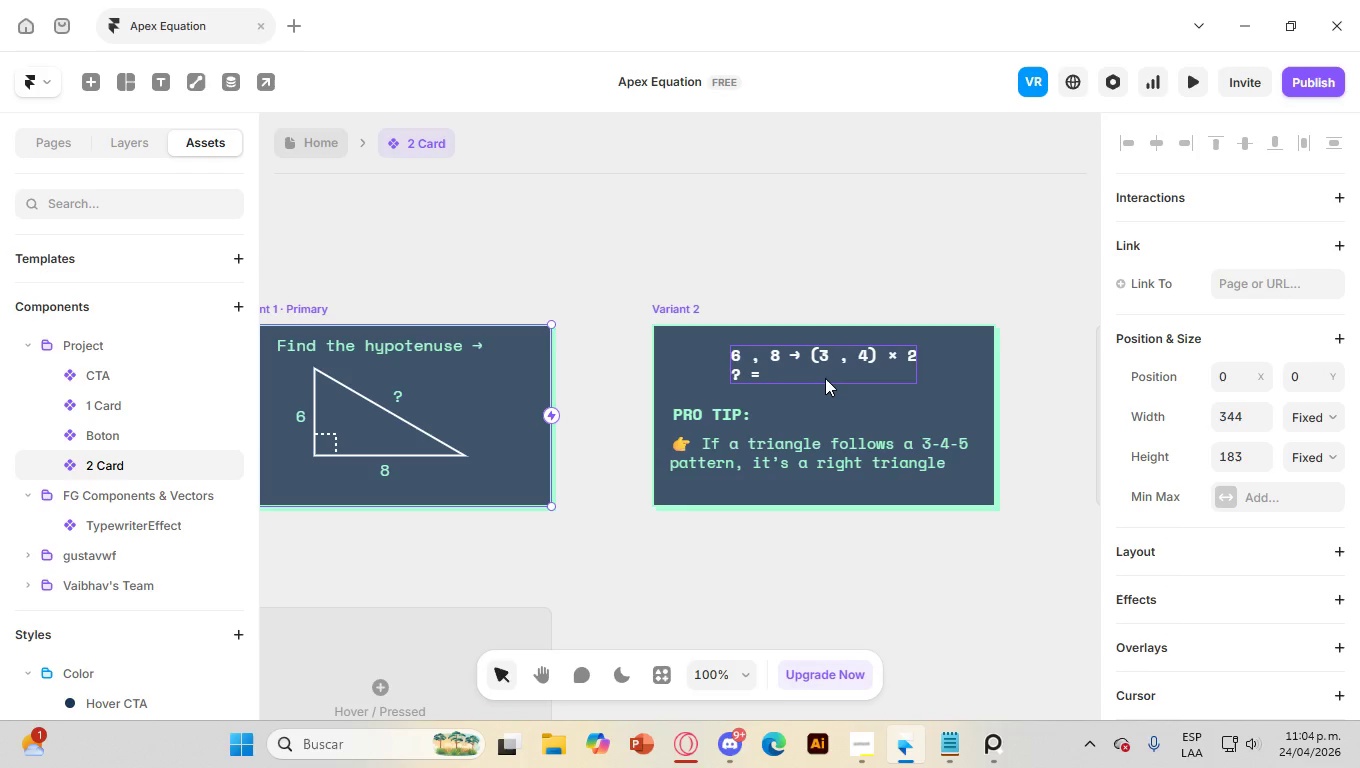 
key(Control+V)
 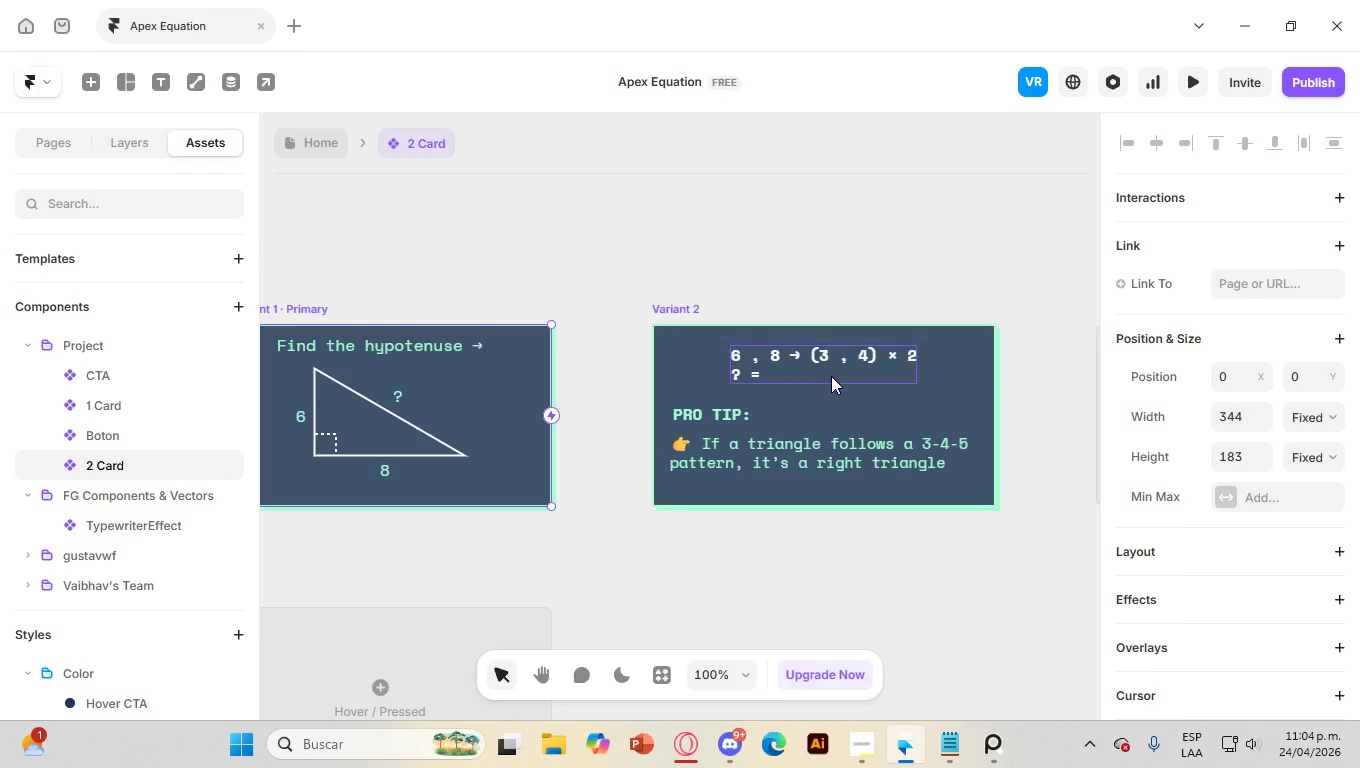 
key(Control+V)
 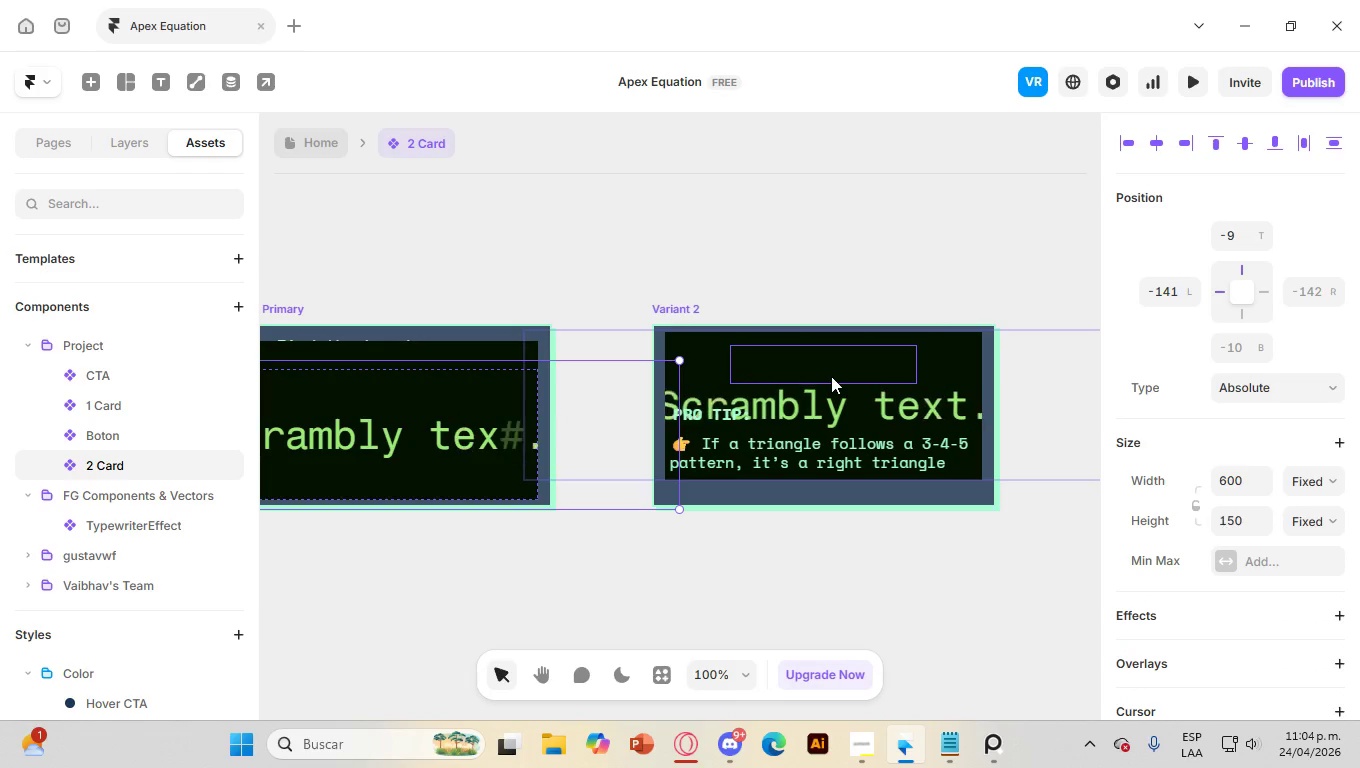 
key(Control+Z)
 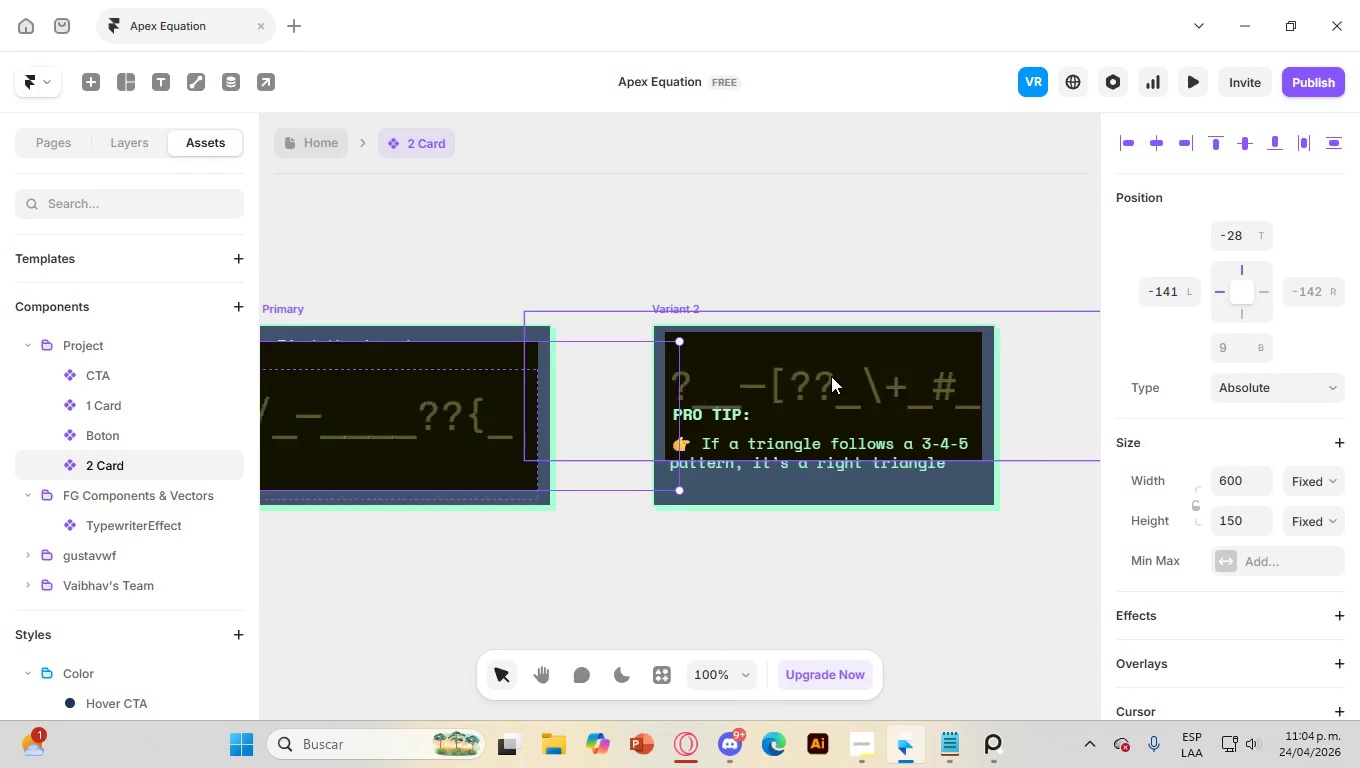 
key(Control+Z)
 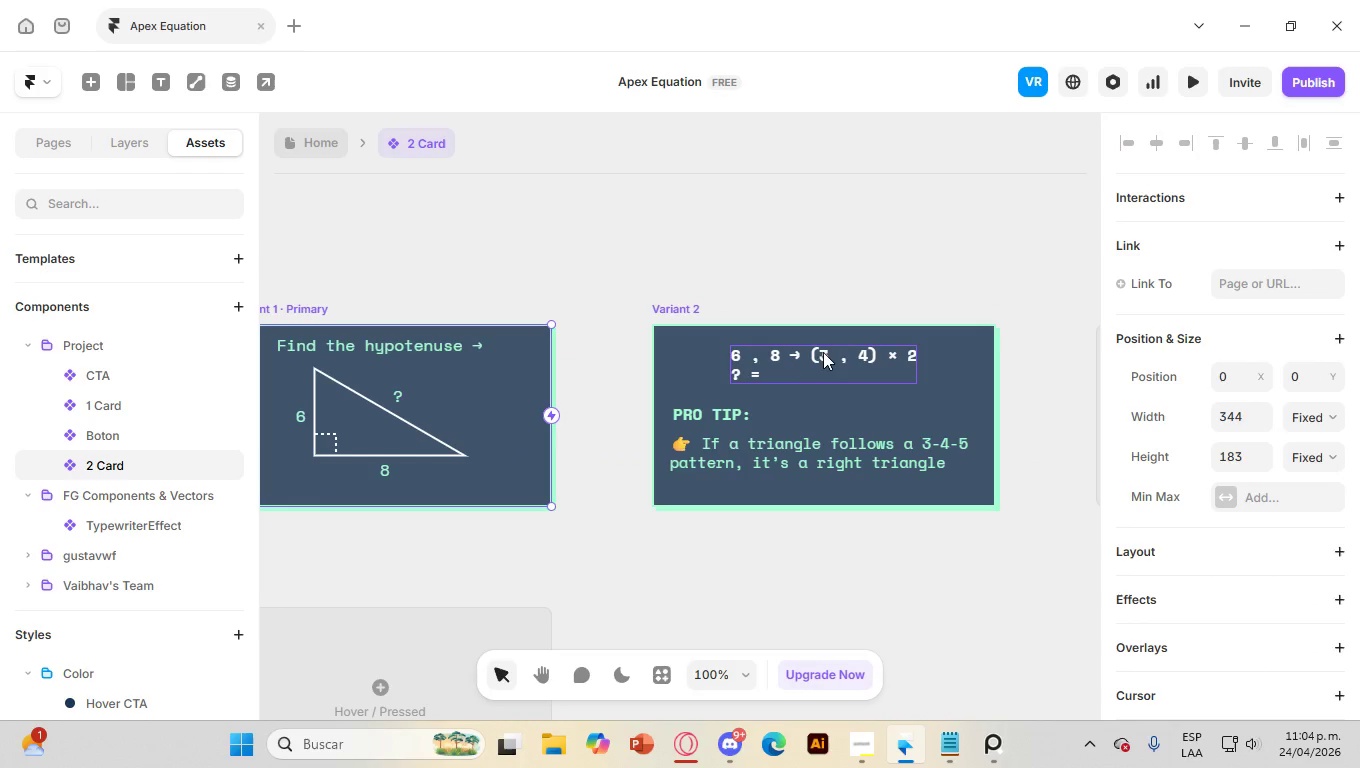 
left_click([829, 377])
 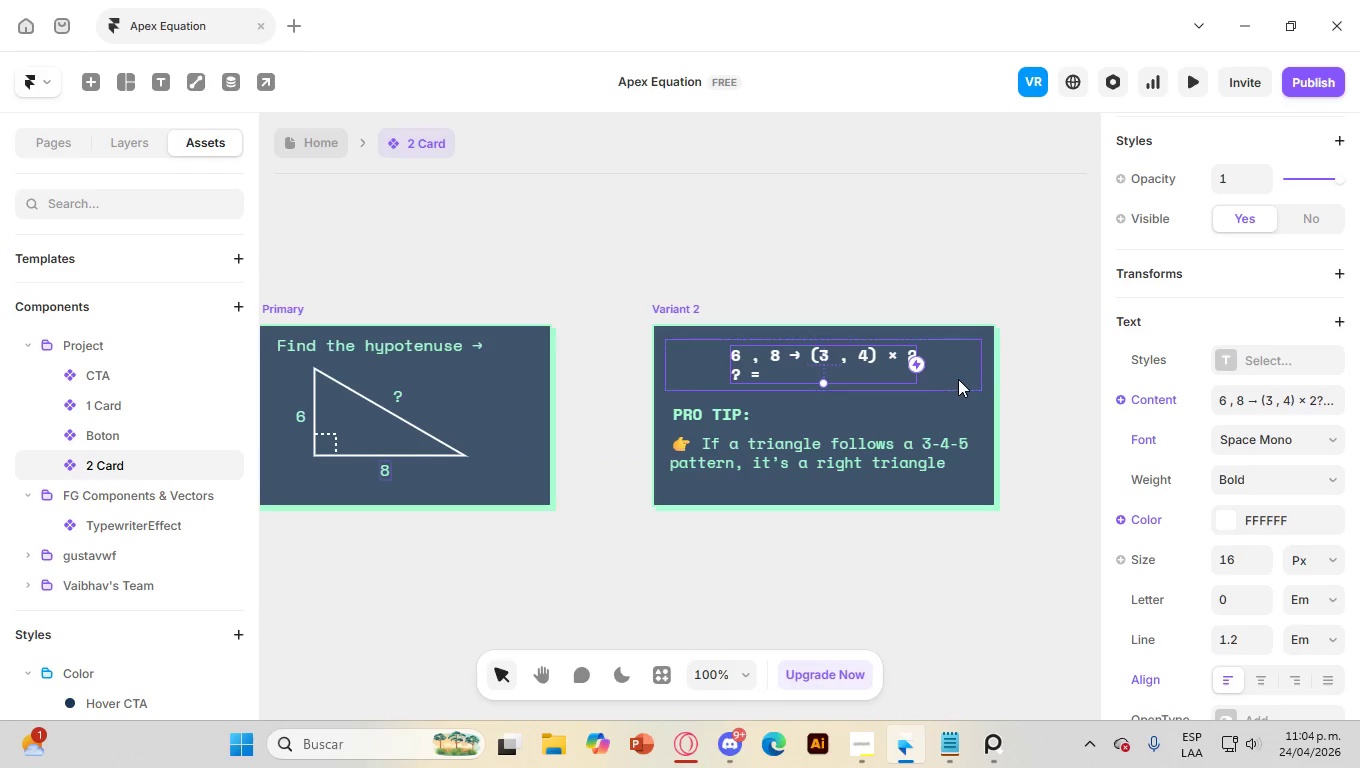 
key(Control+V)
 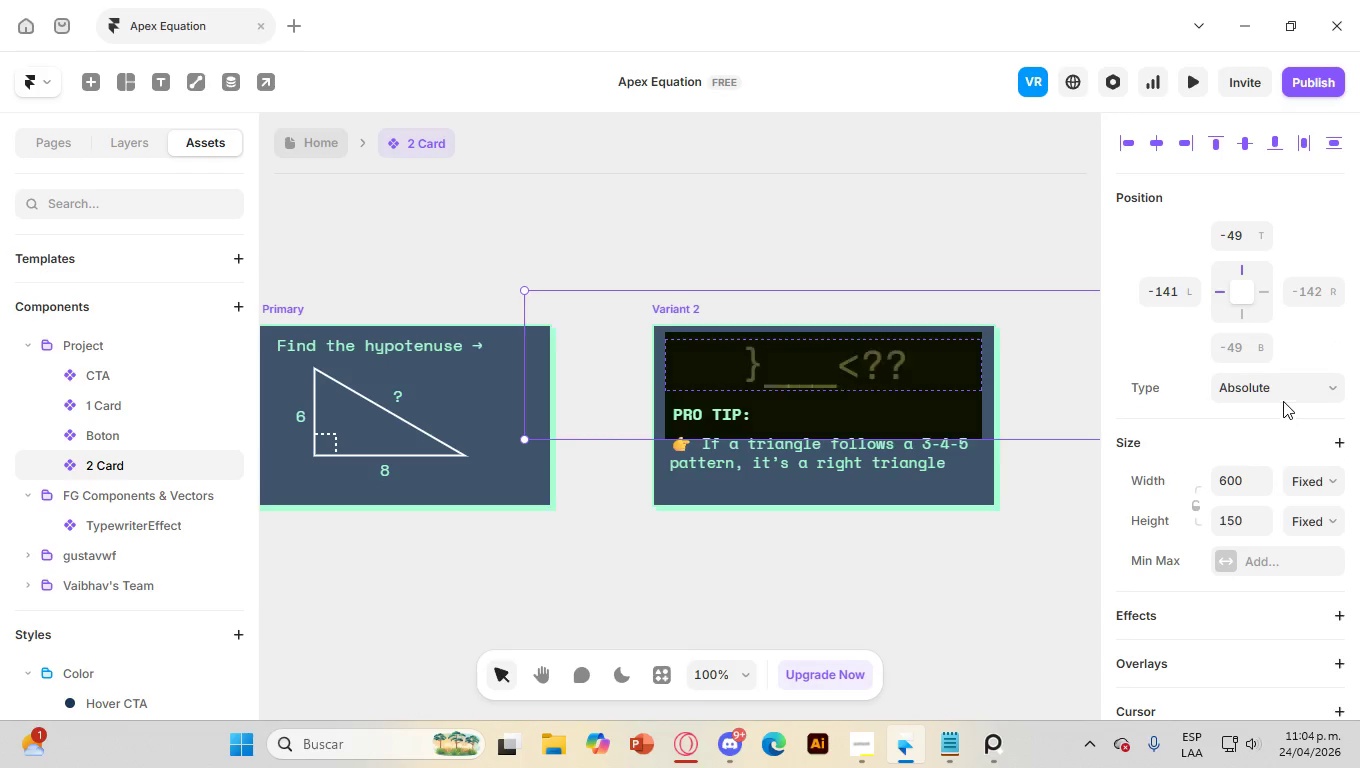 
scroll: coordinate [1261, 446], scroll_direction: down, amount: 8.0
 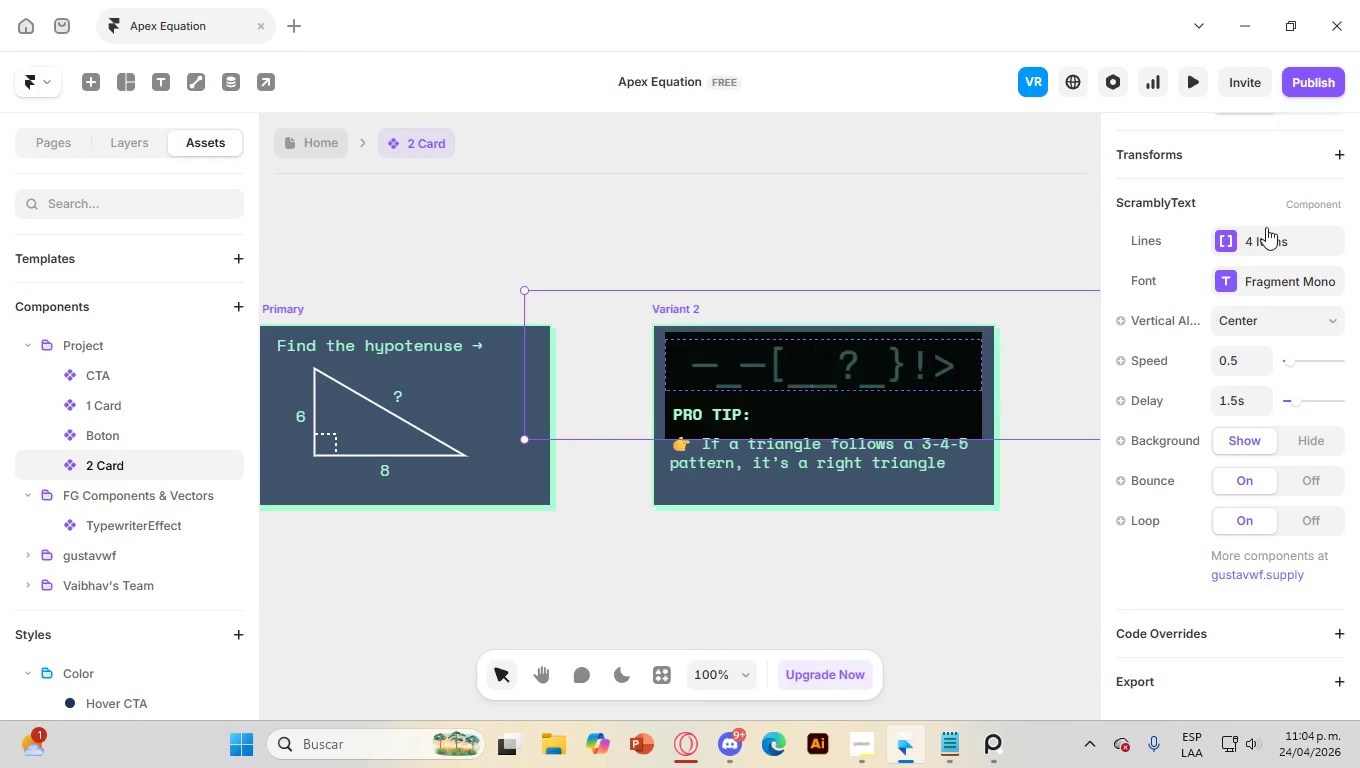 
left_click([1253, 236])
 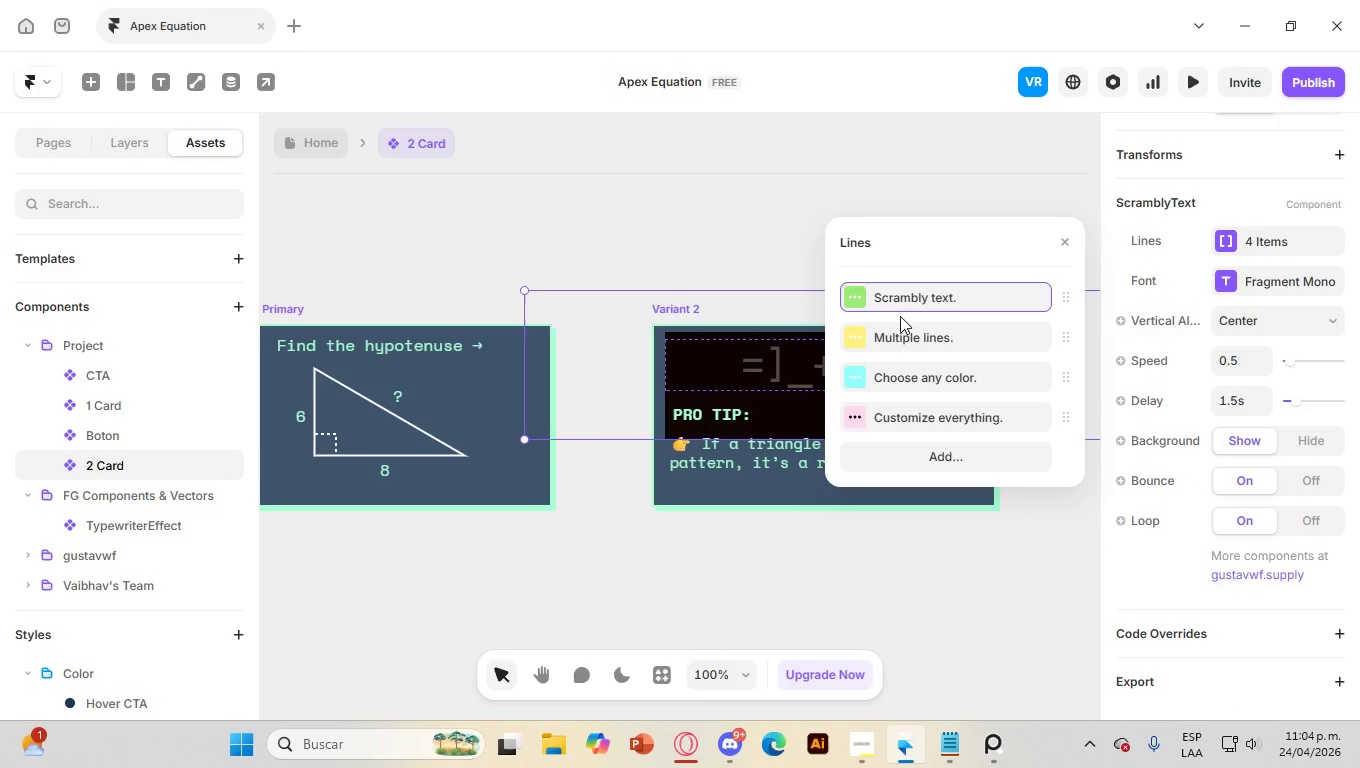 
right_click([889, 333])
 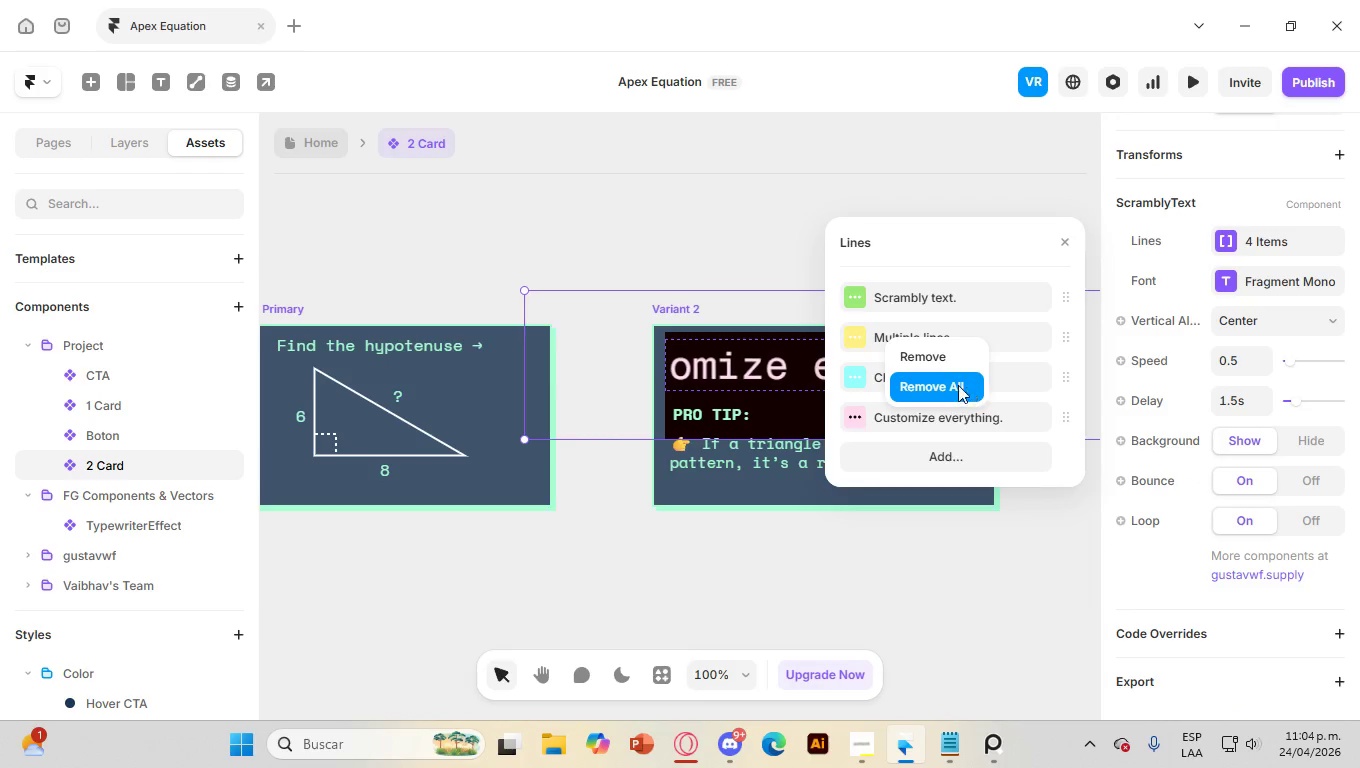 
left_click([939, 355])
 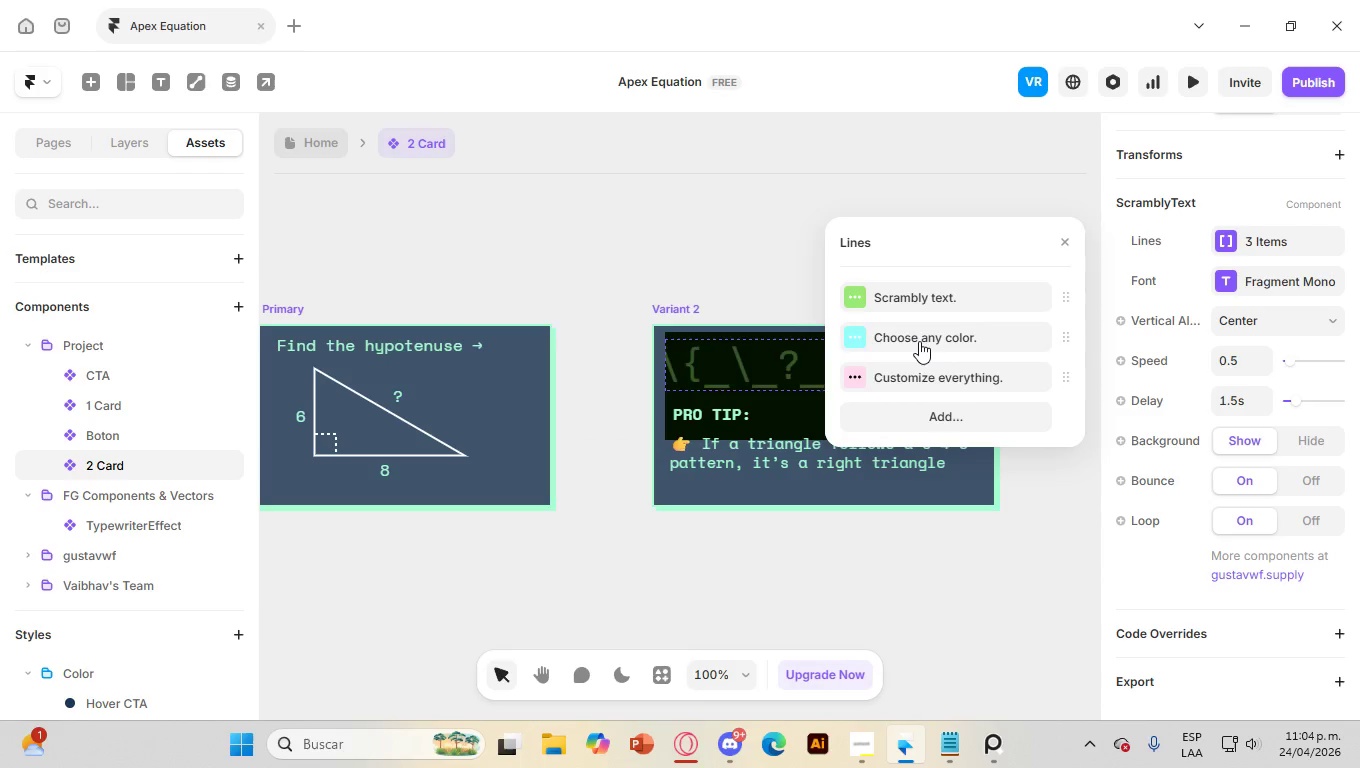 
right_click([919, 341])
 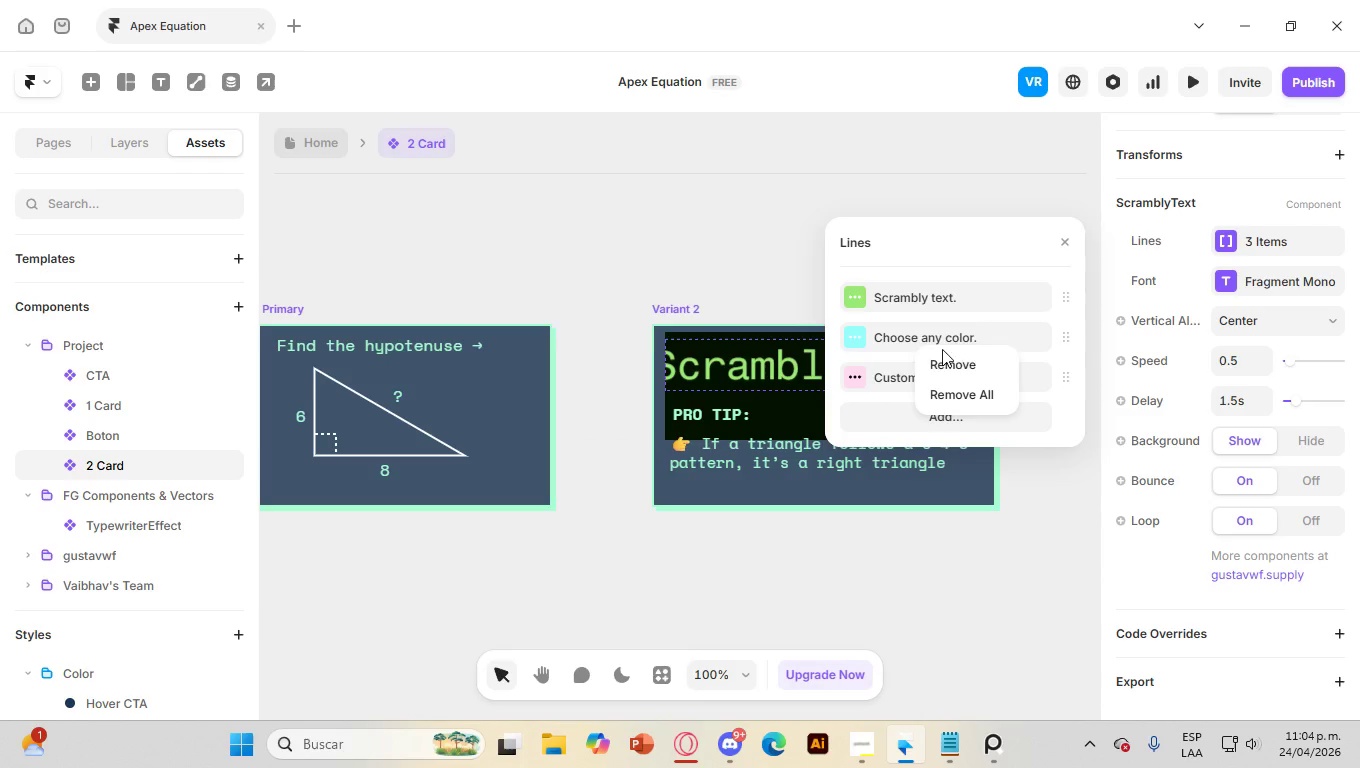 
left_click([948, 360])
 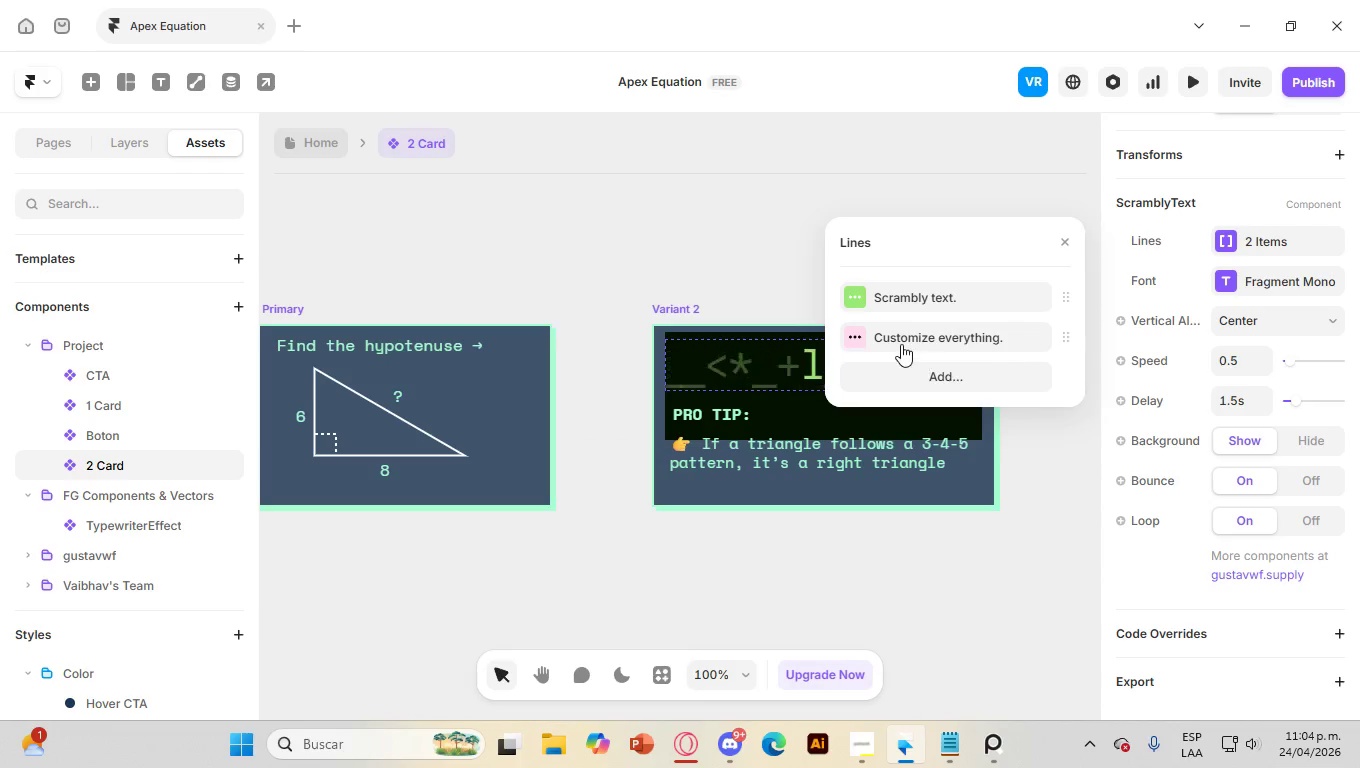 
right_click([895, 340])
 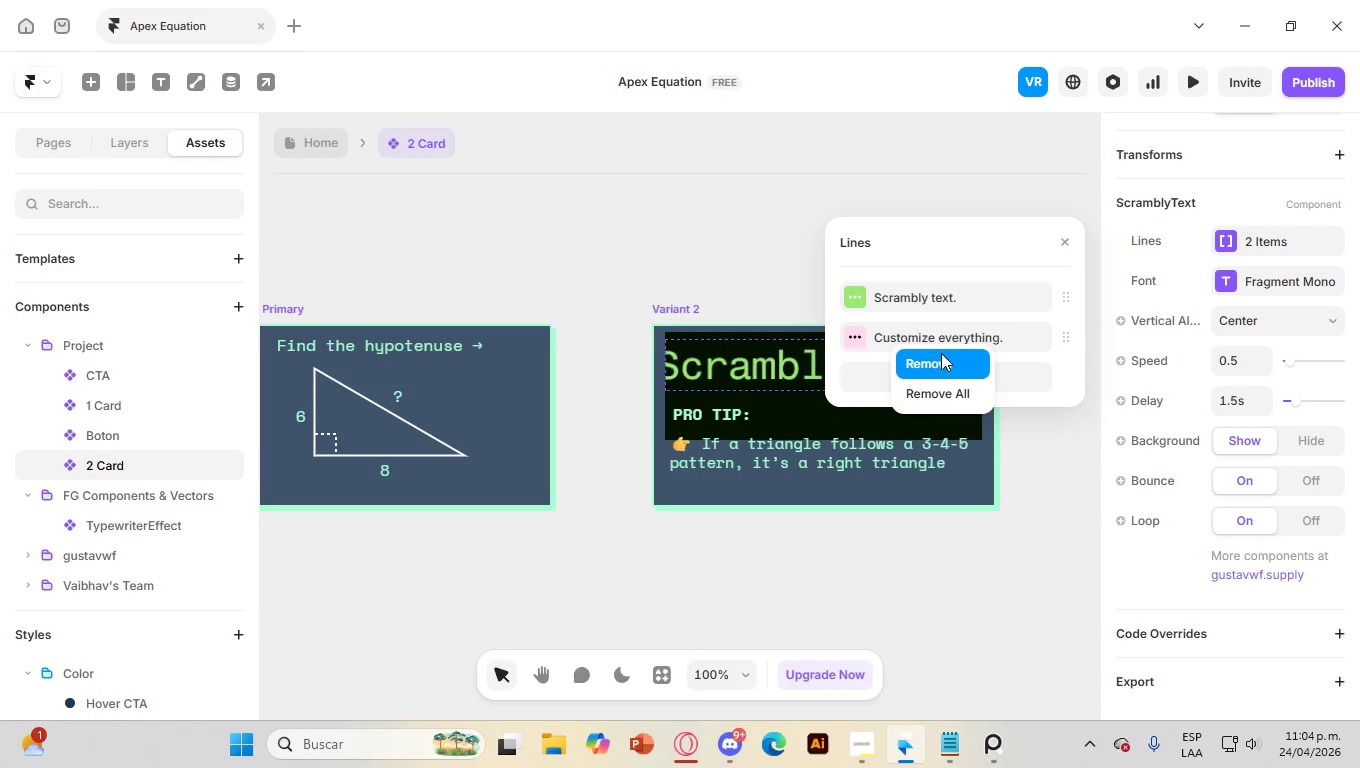 
left_click([941, 355])
 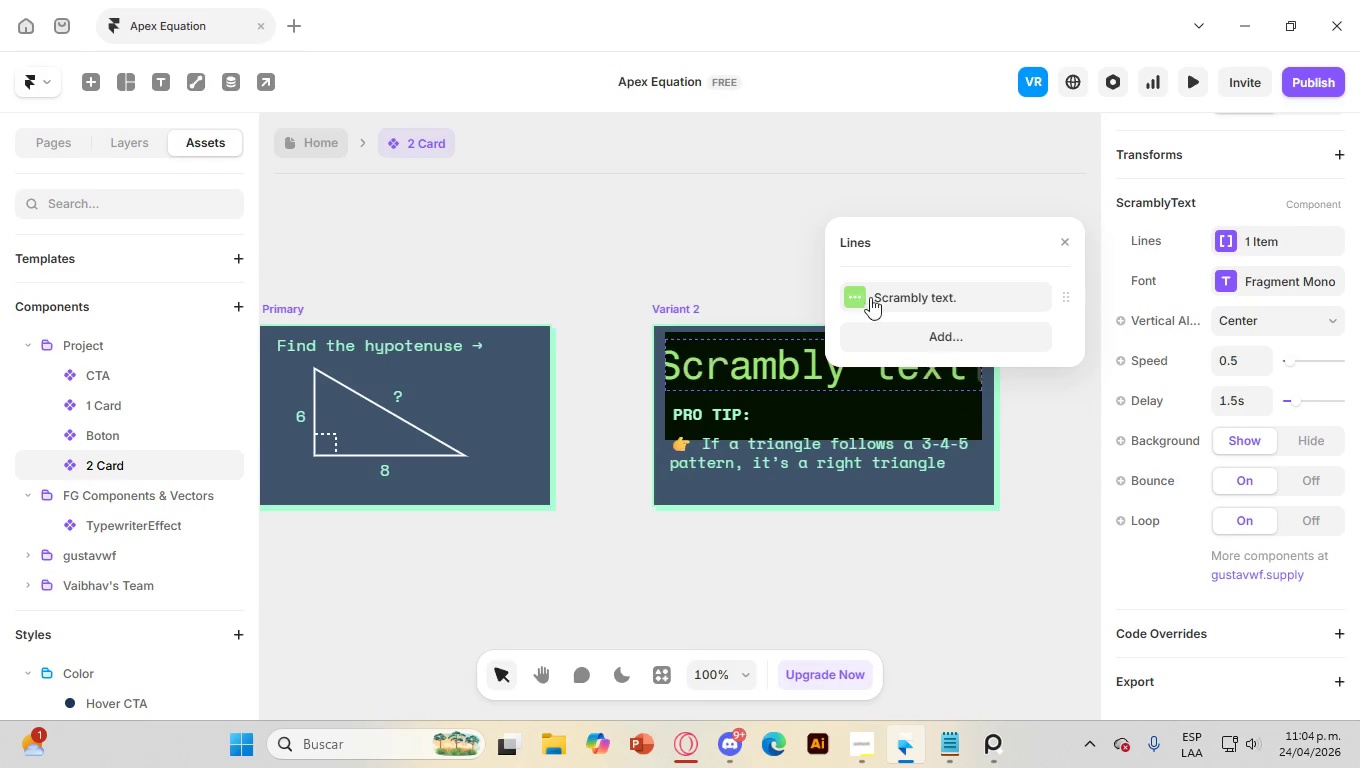 
left_click([878, 296])
 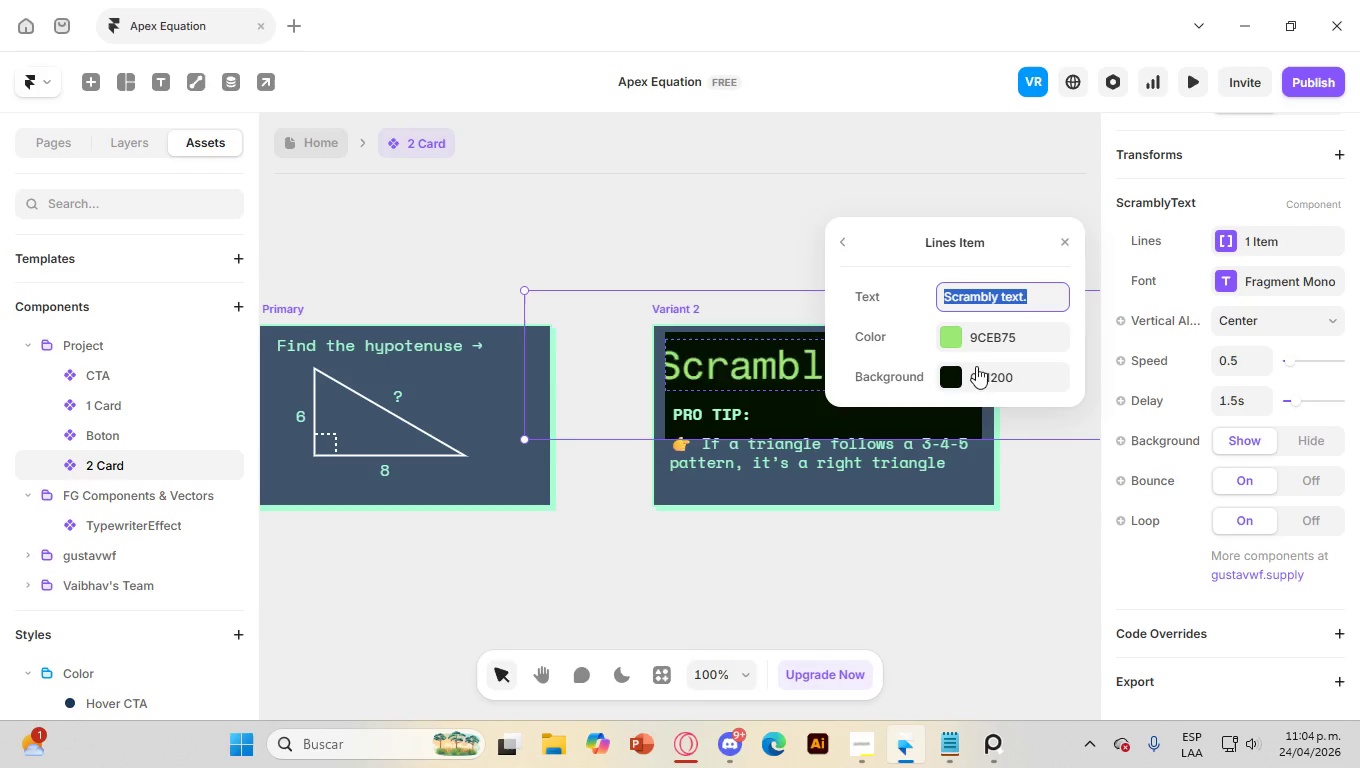 
left_click([989, 378])
 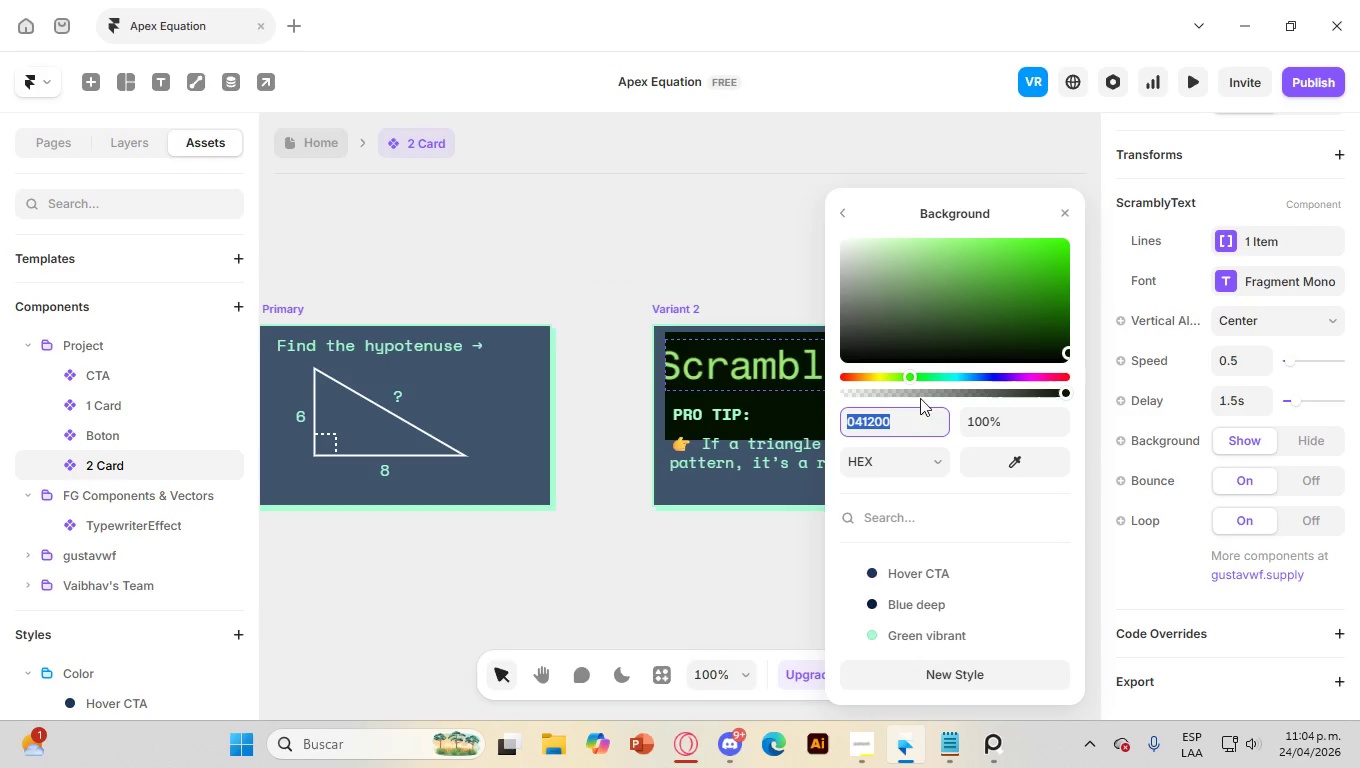 
left_click_drag(start_coordinate=[922, 394], to_coordinate=[803, 399])
 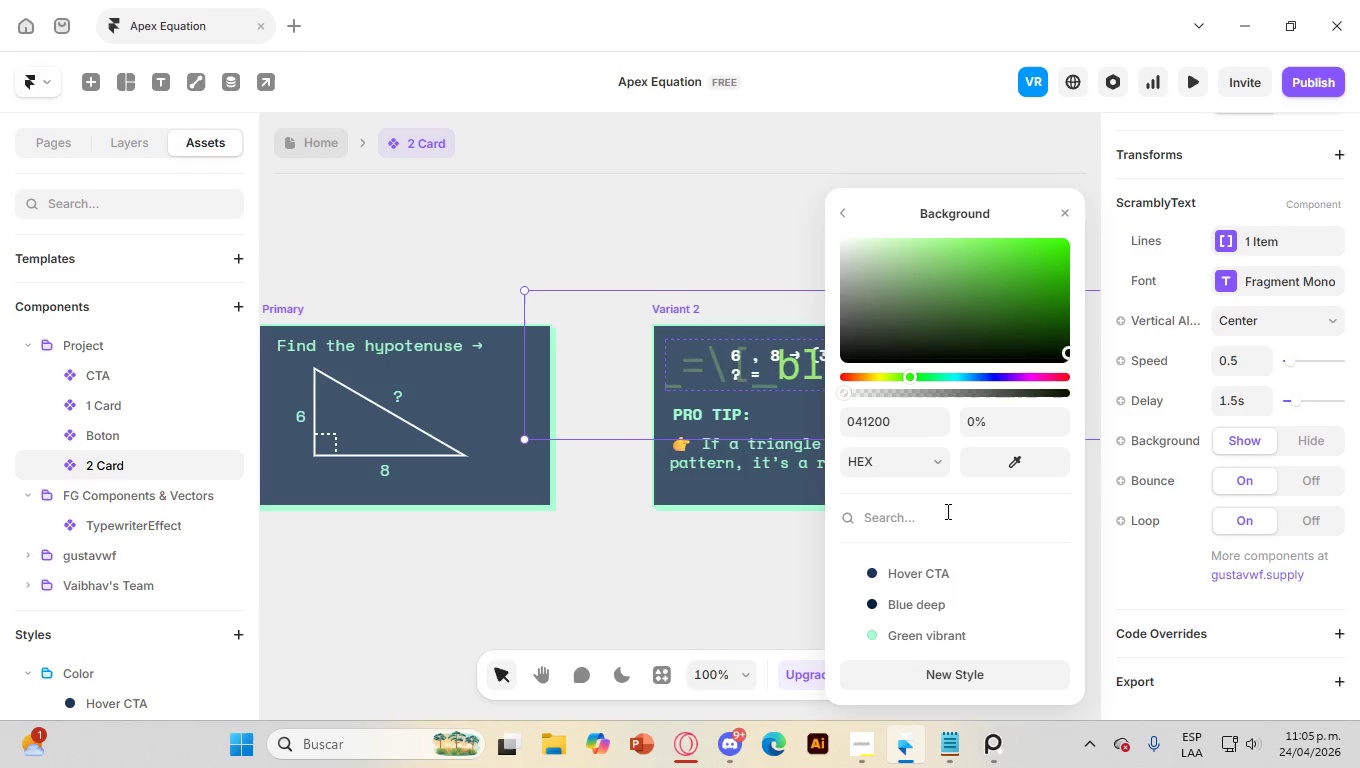 
left_click([847, 217])
 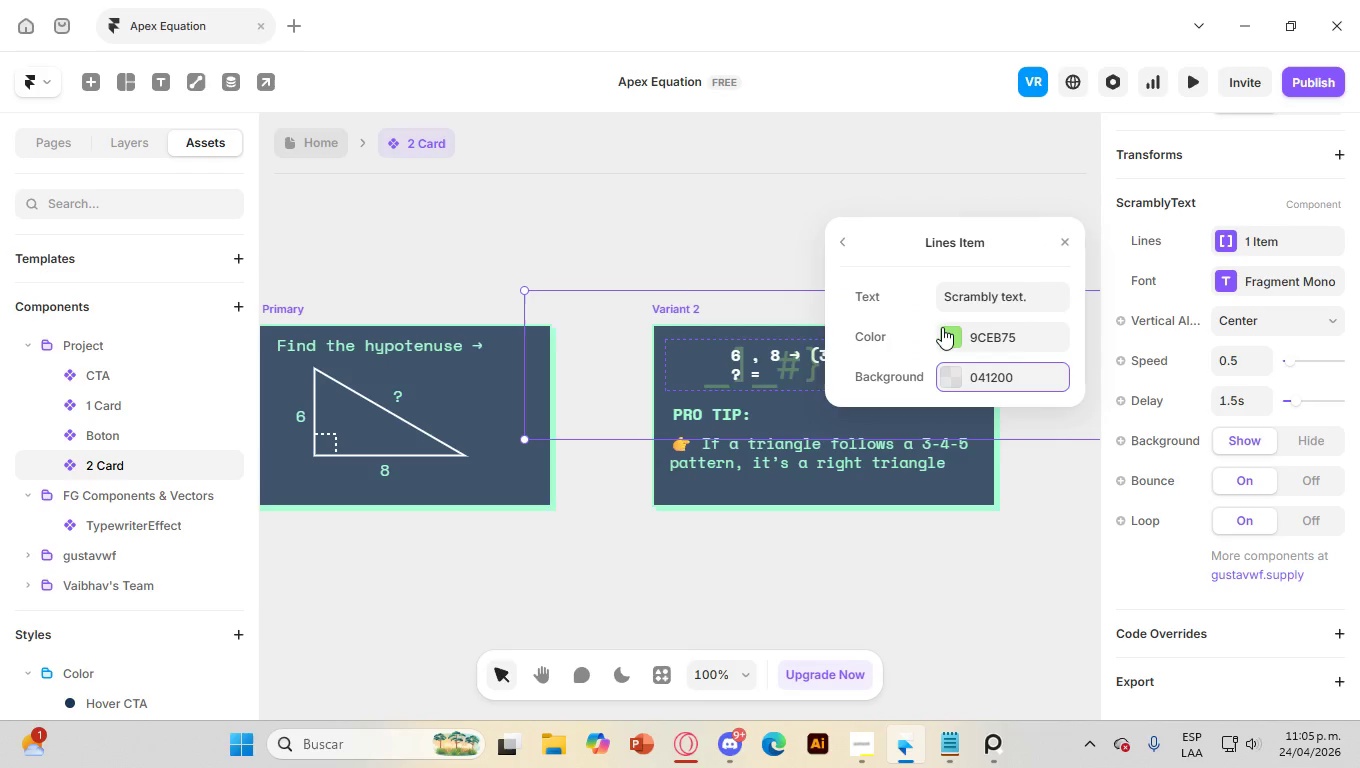 
left_click([950, 331])
 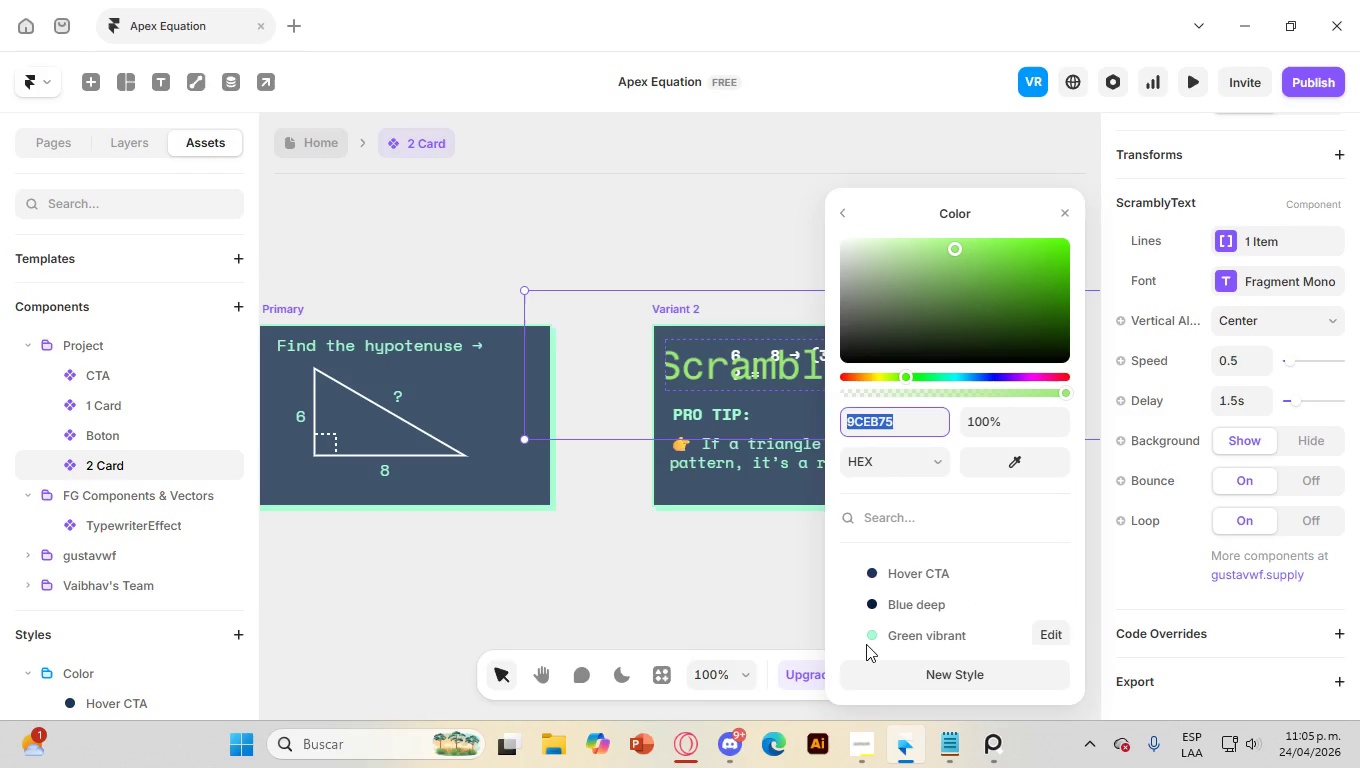 
left_click([876, 633])
 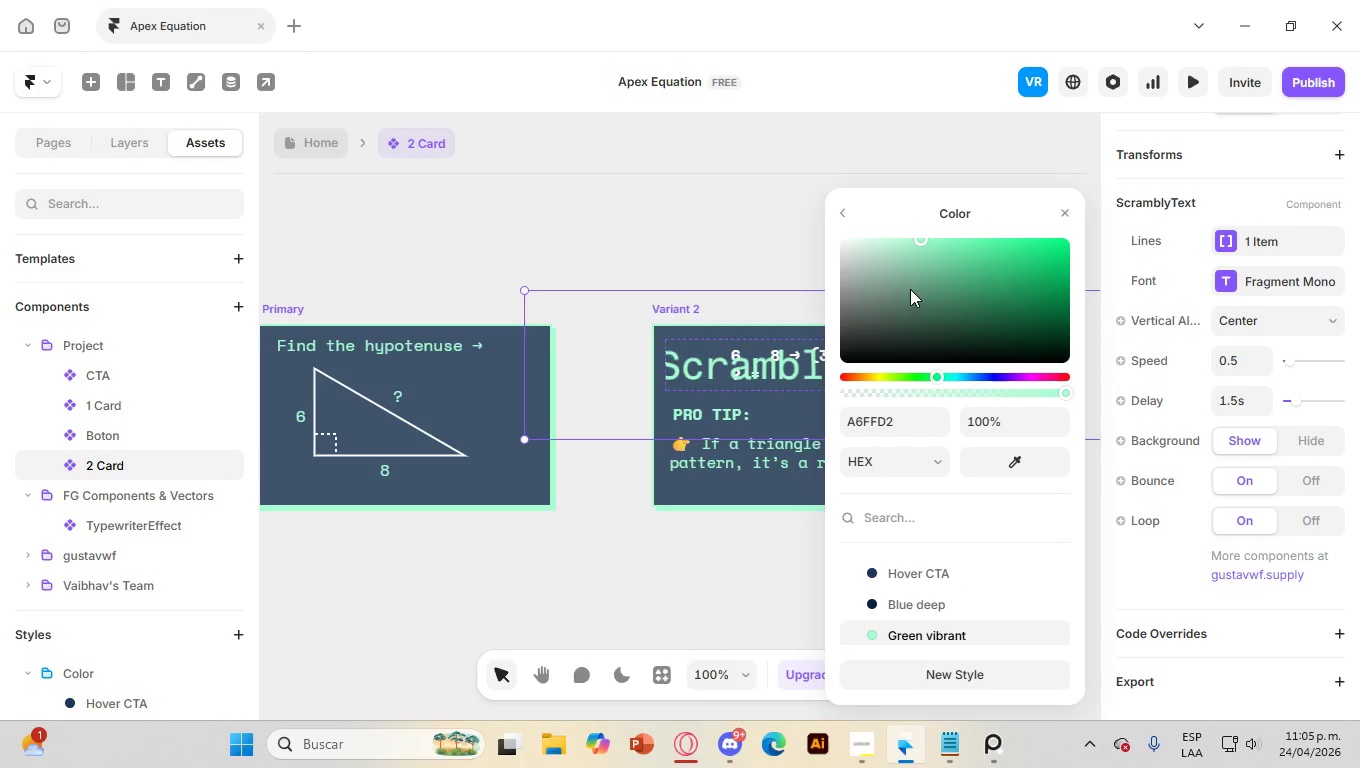 
wait(5.38)
 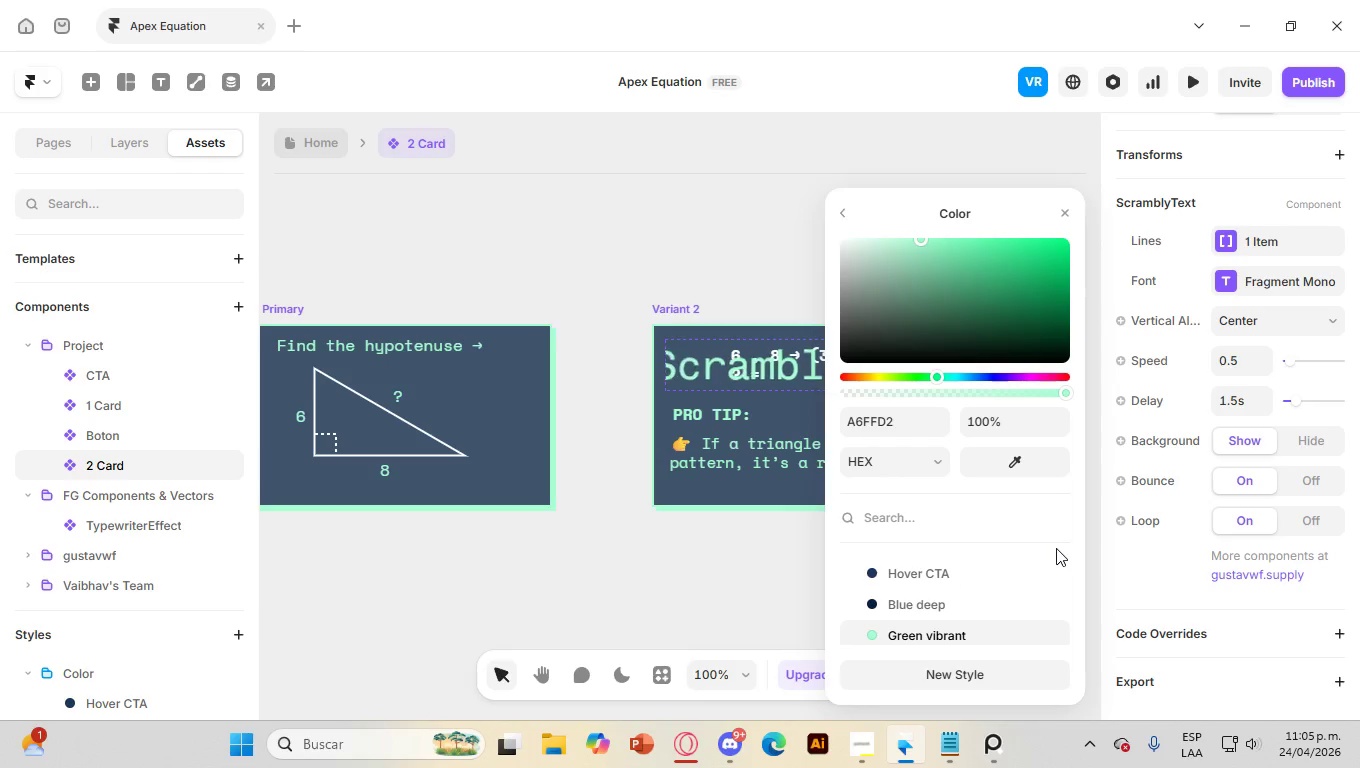 
scroll: coordinate [1020, 636], scroll_direction: down, amount: 2.0
 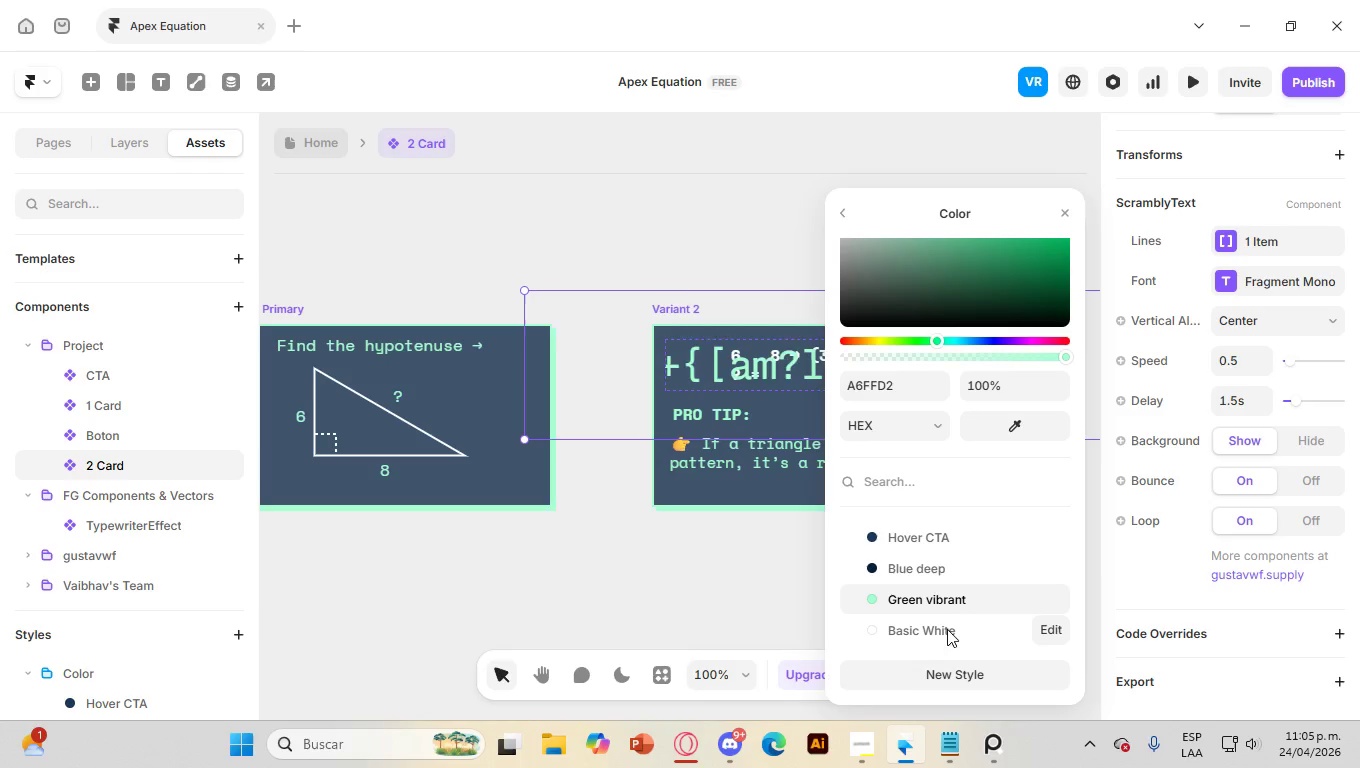 
left_click([942, 633])
 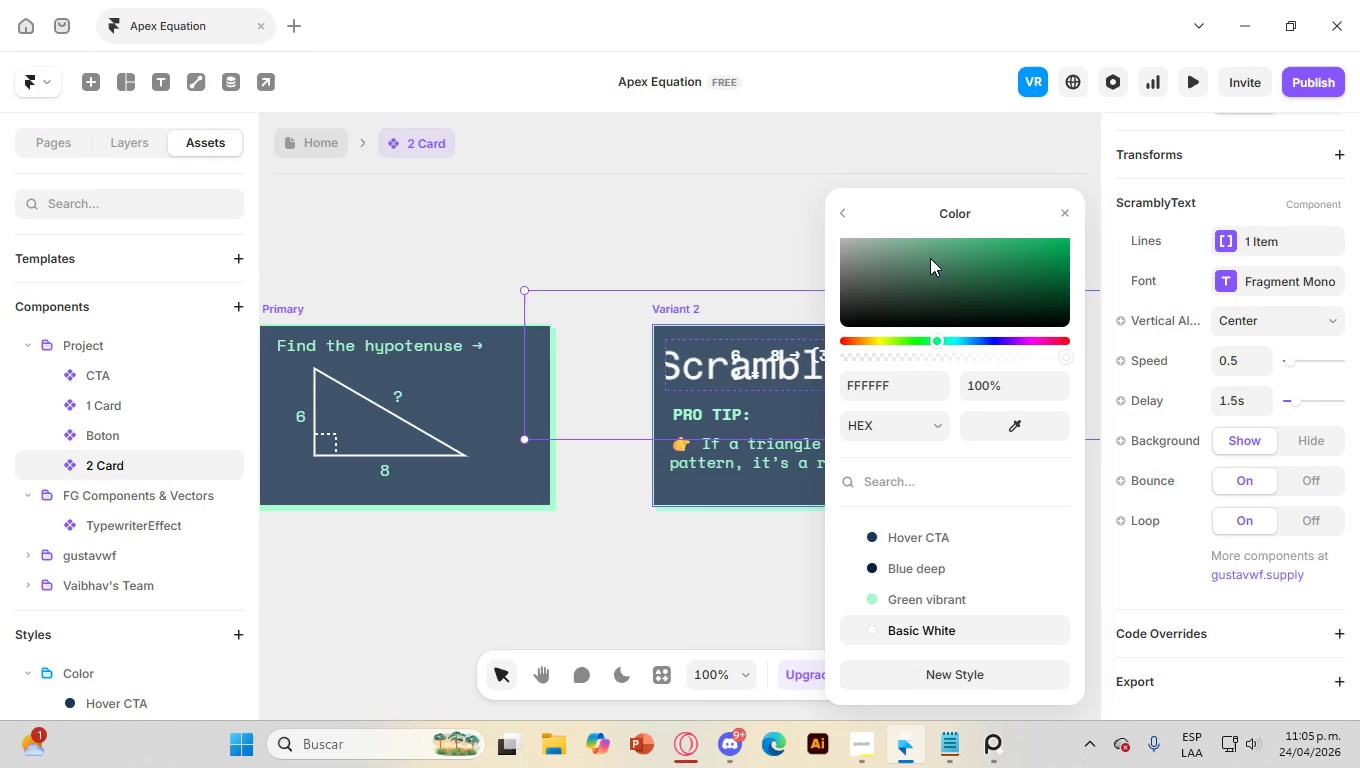 
left_click([843, 218])
 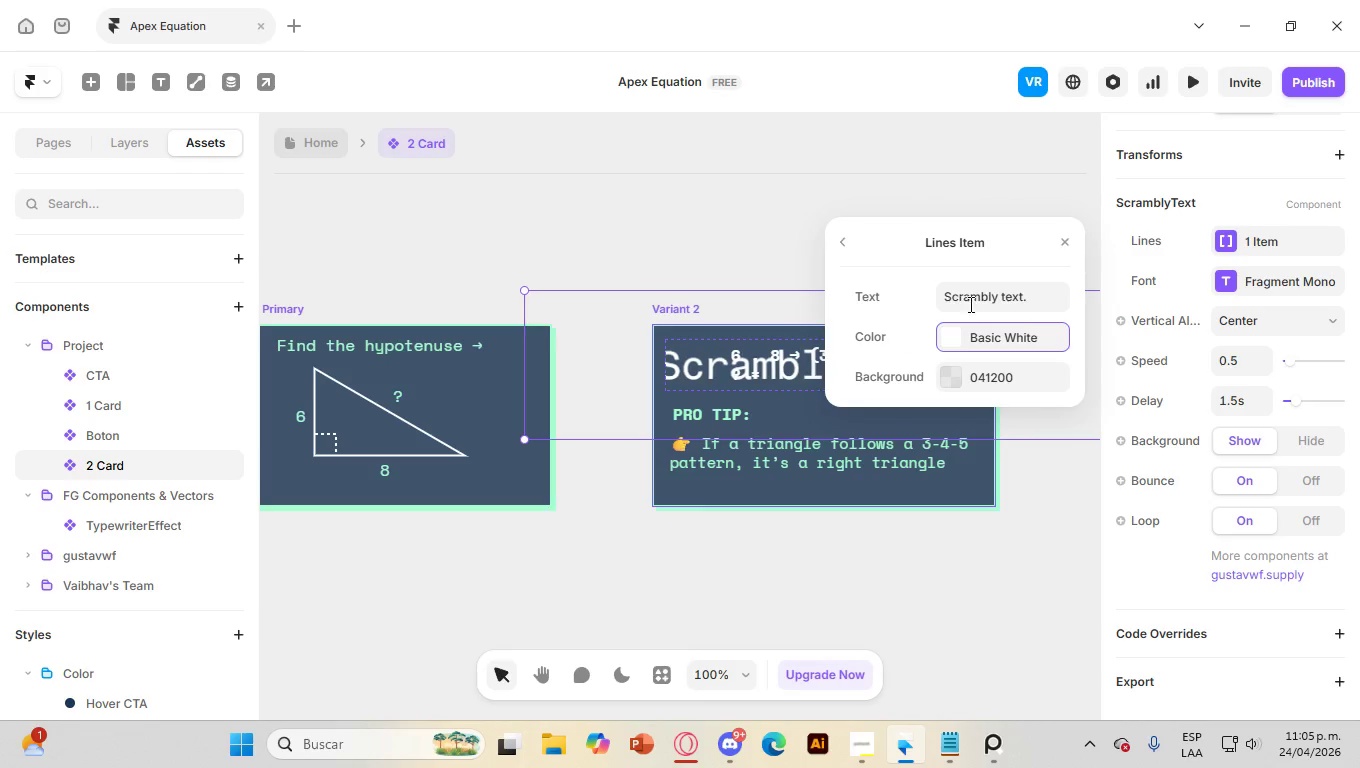 
left_click([972, 302])
 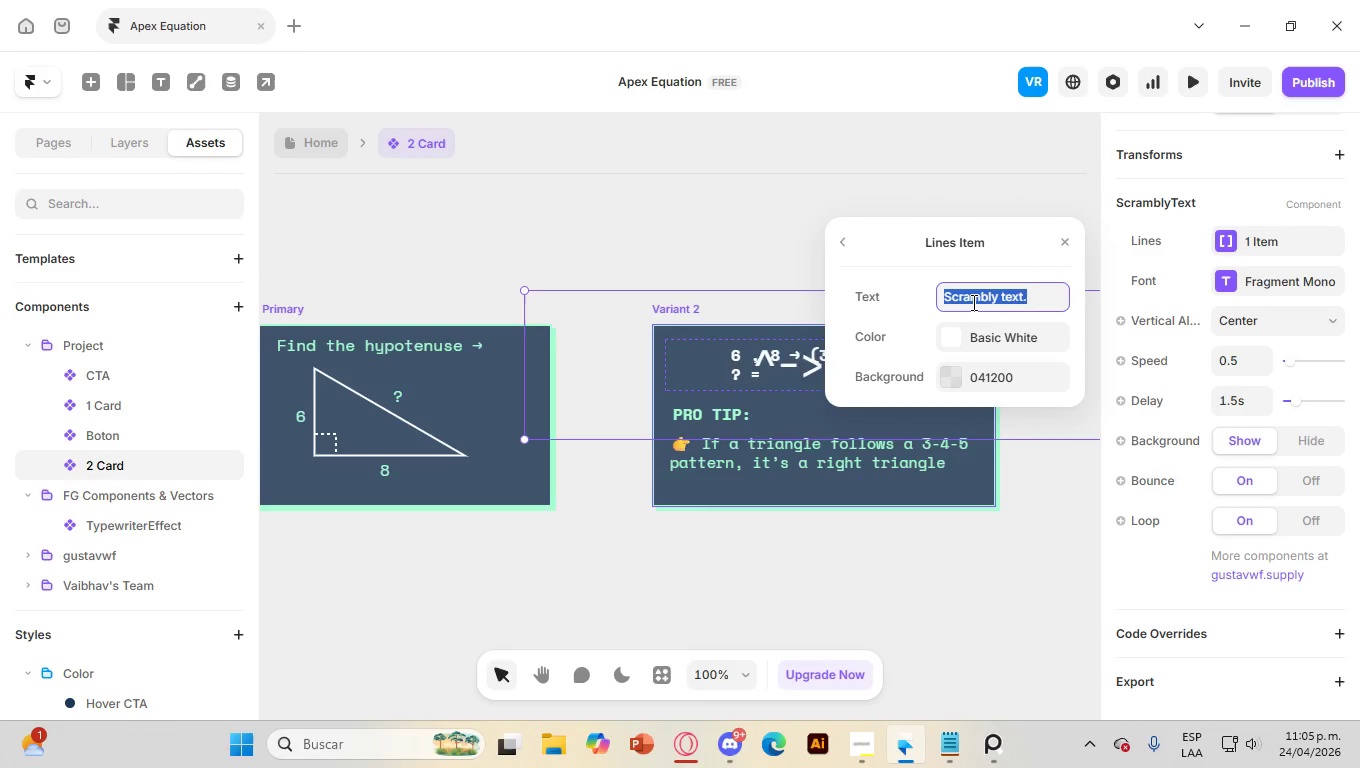 
key(Numpad1)
 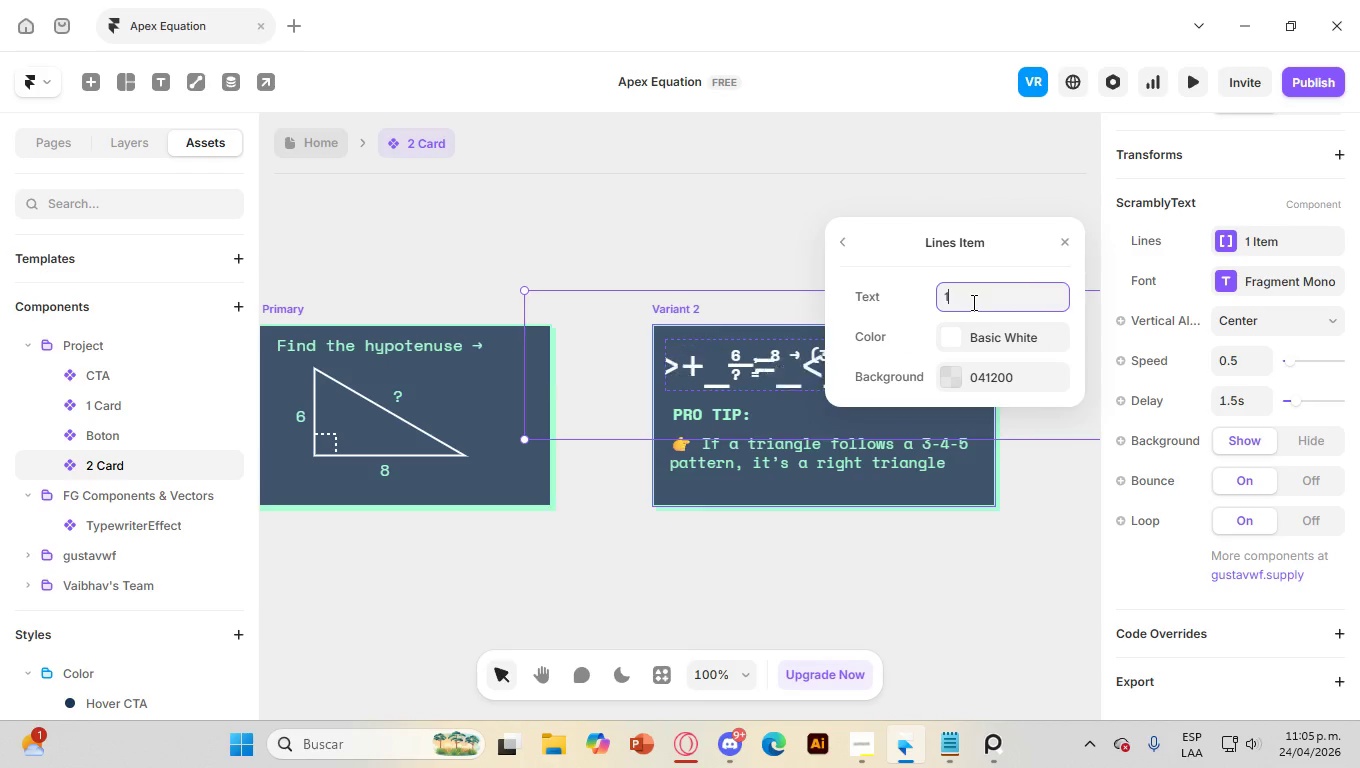 
key(Numpad0)
 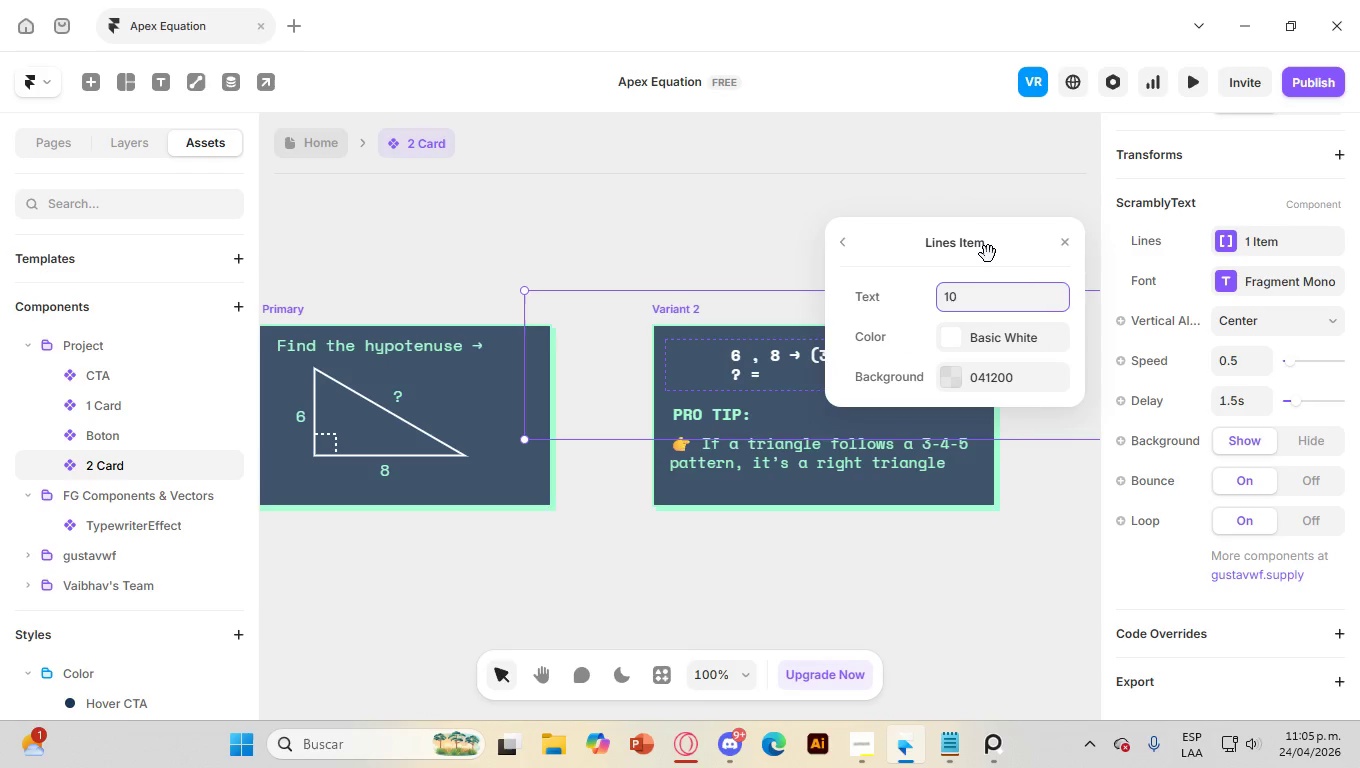 
key(Enter)
 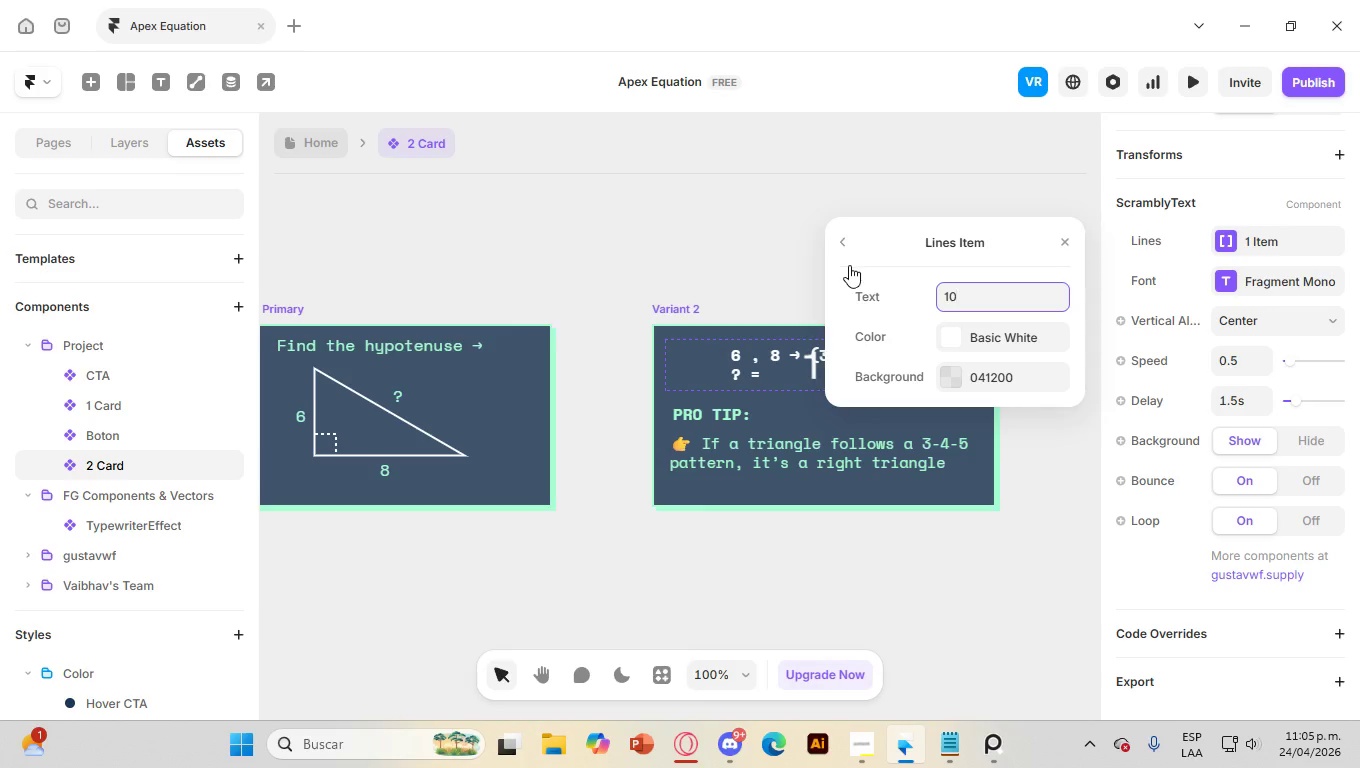 
left_click([839, 240])
 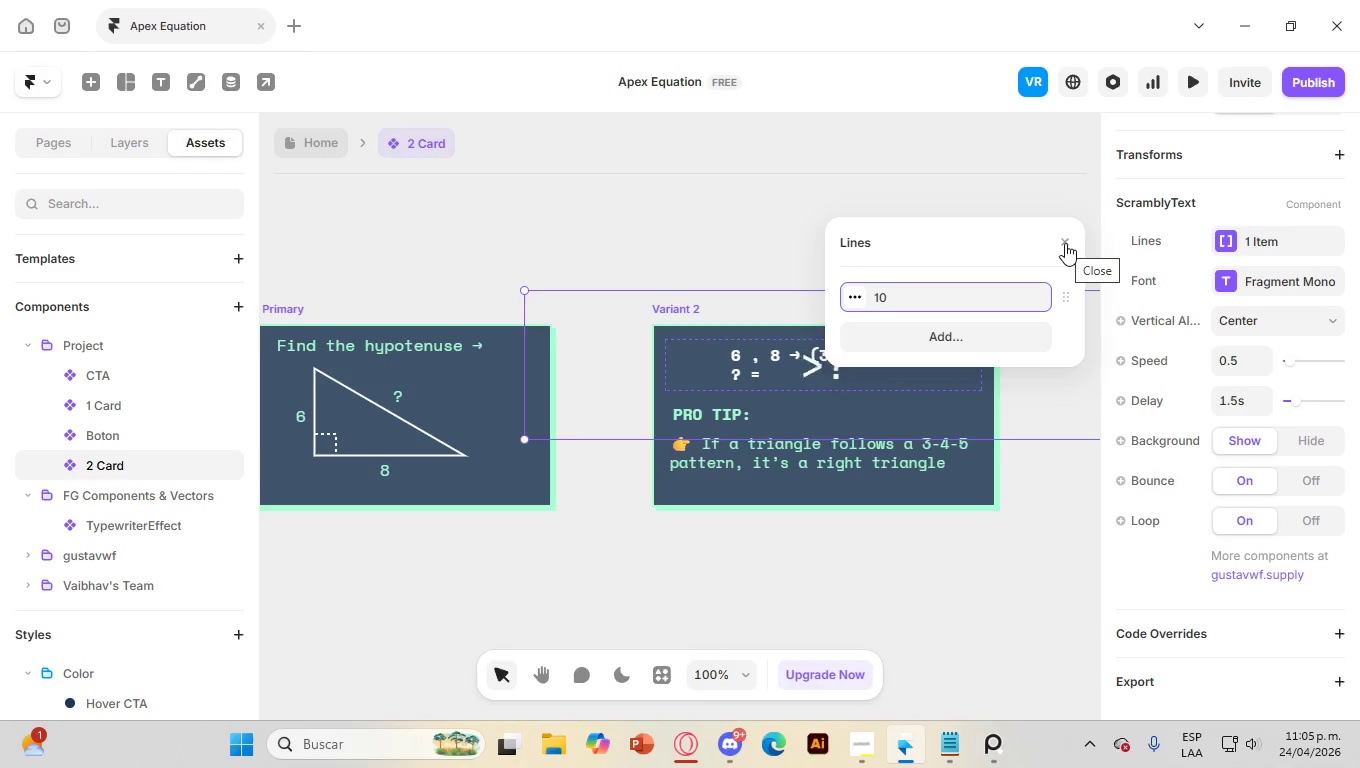 
left_click([1065, 243])
 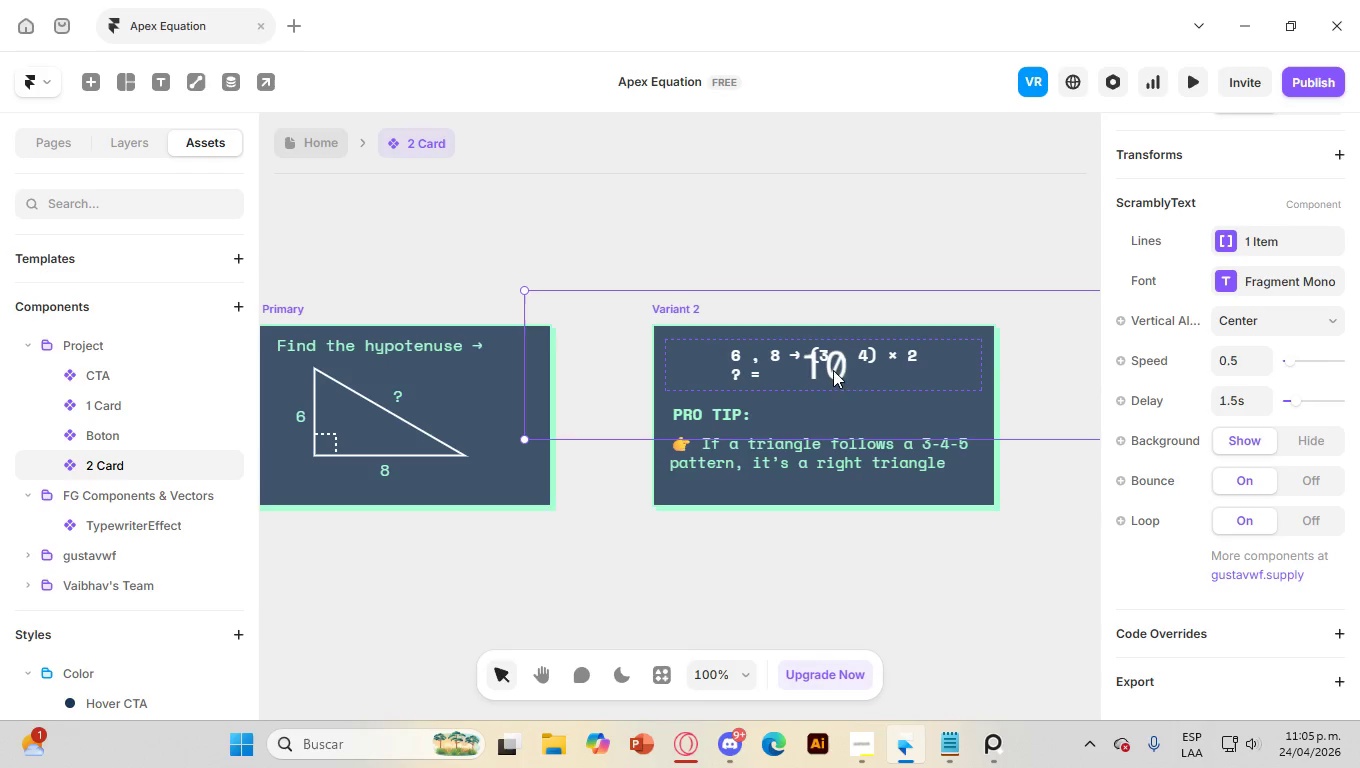 
left_click([1302, 278])
 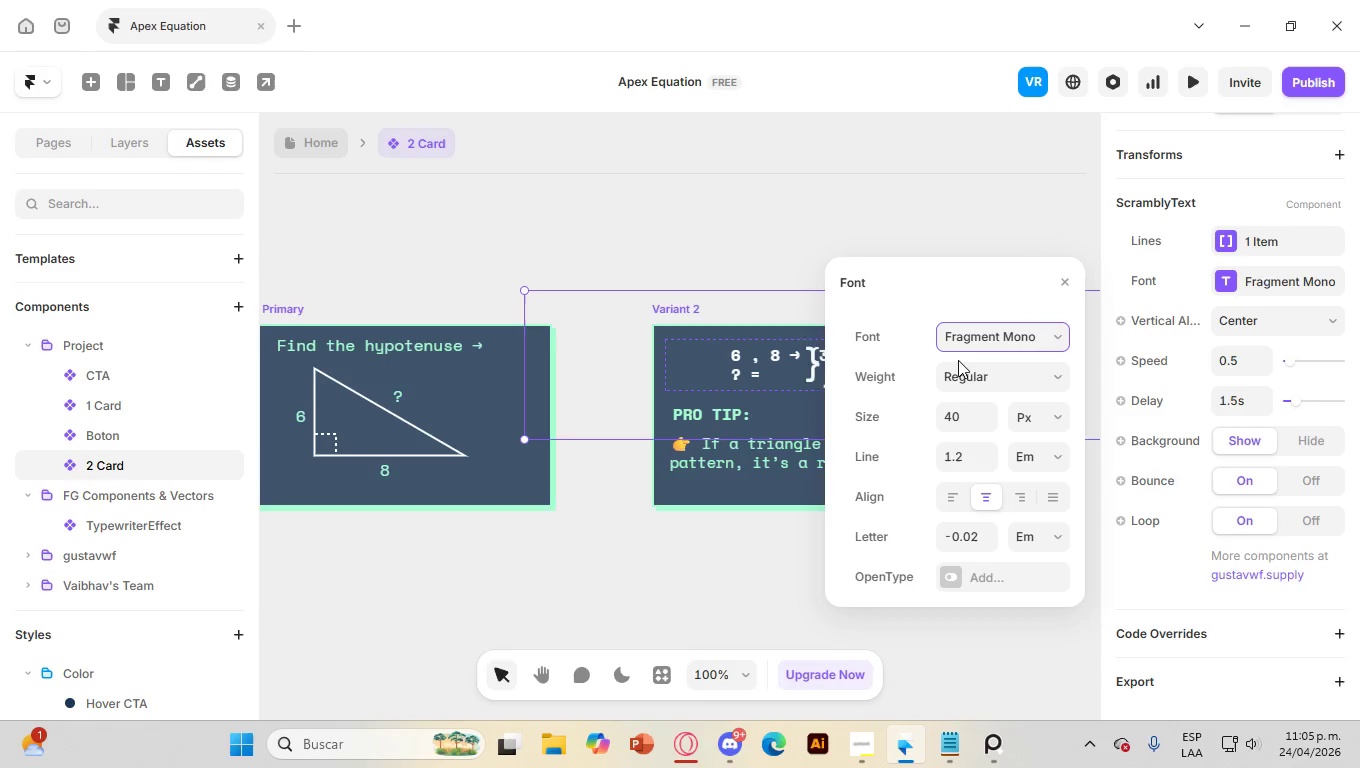 
left_click([959, 337])
 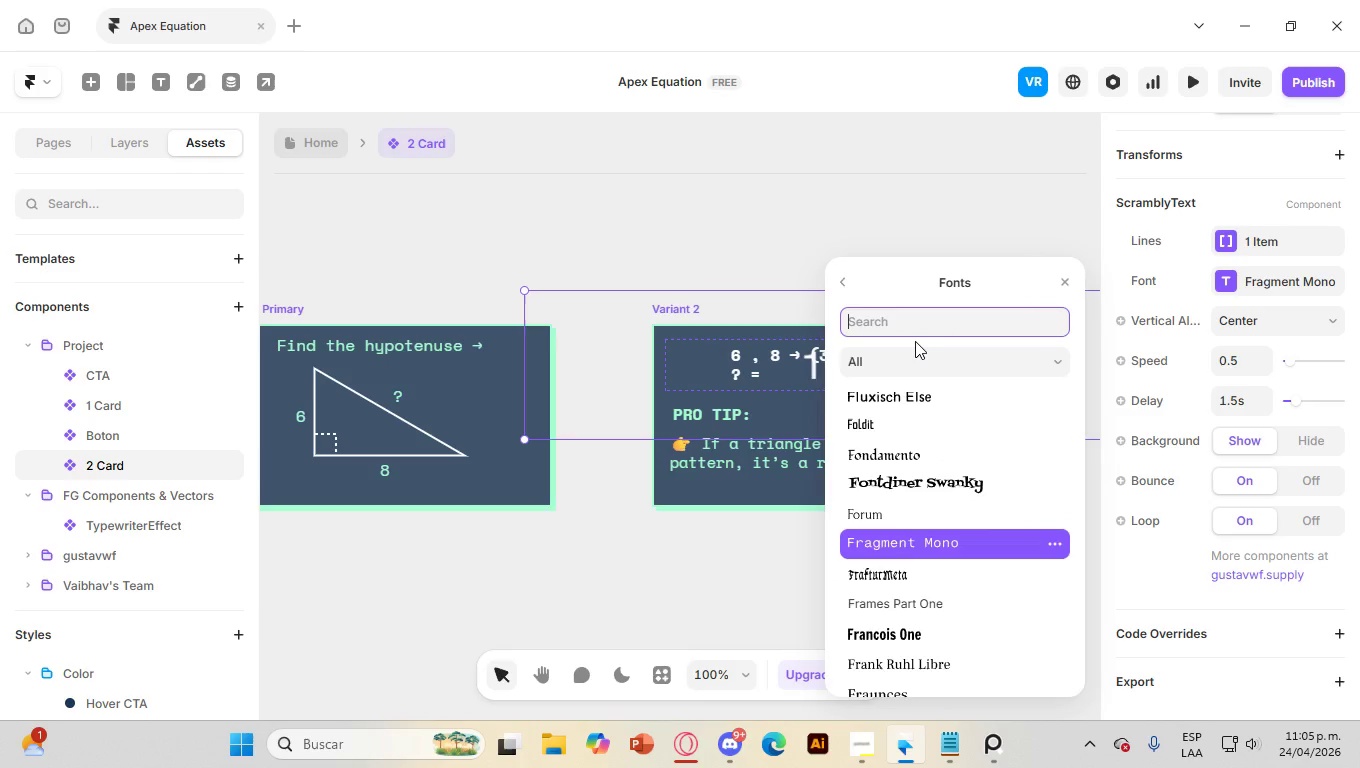 
type(spa)
 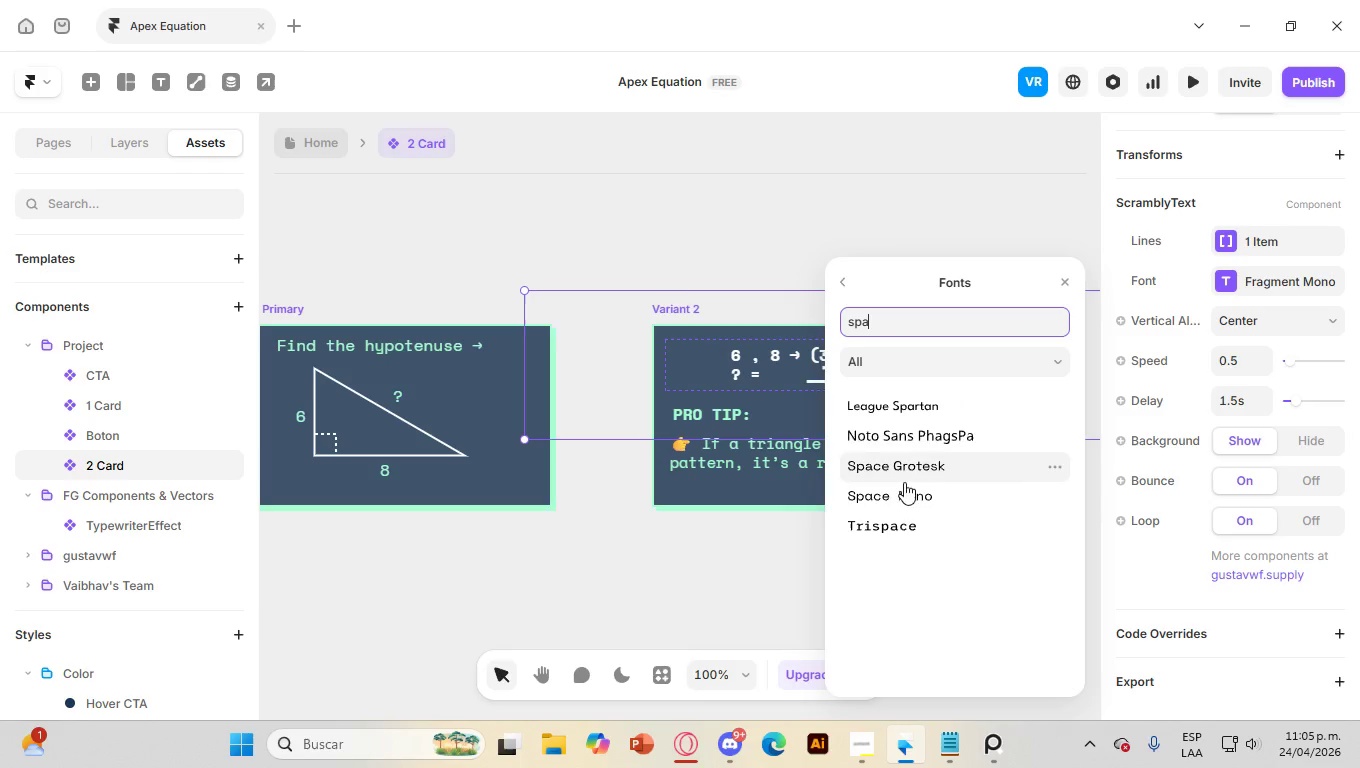 
left_click([904, 492])
 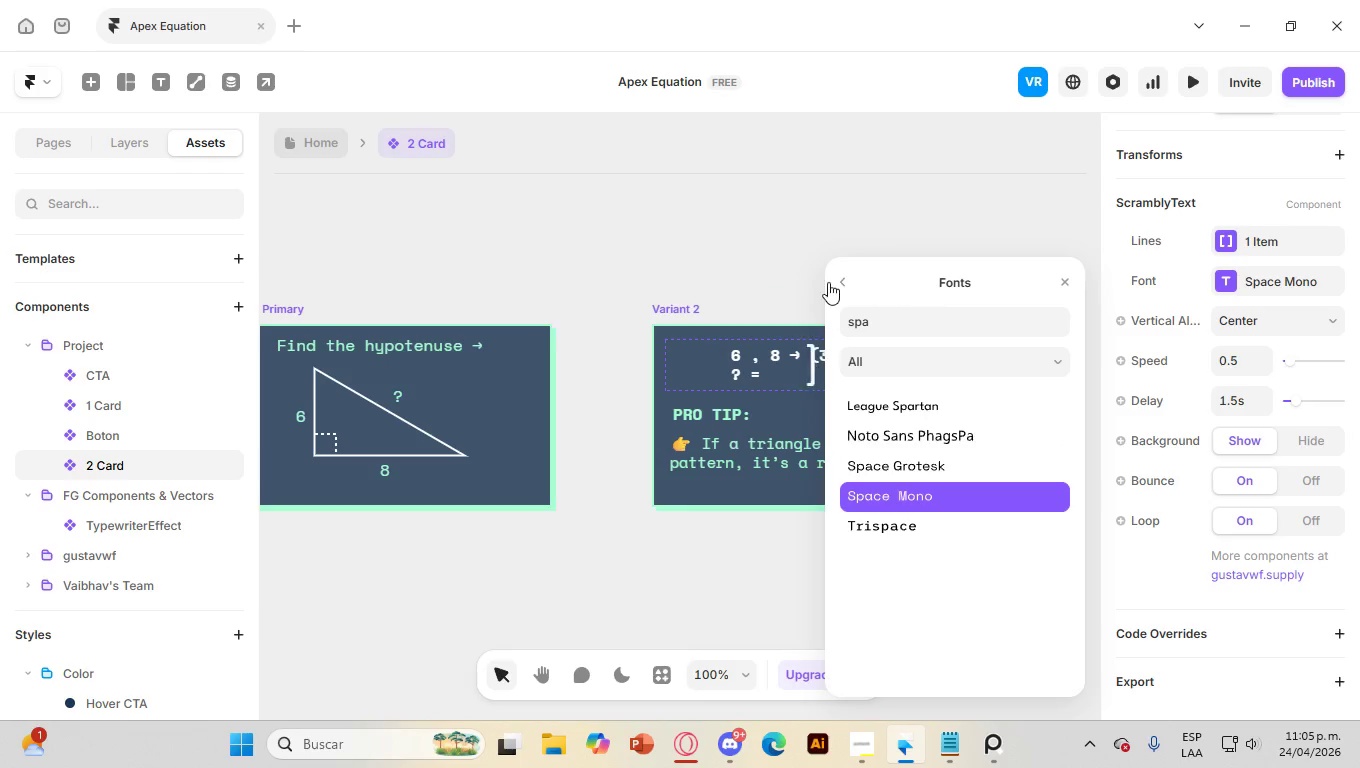 
left_click([846, 276])
 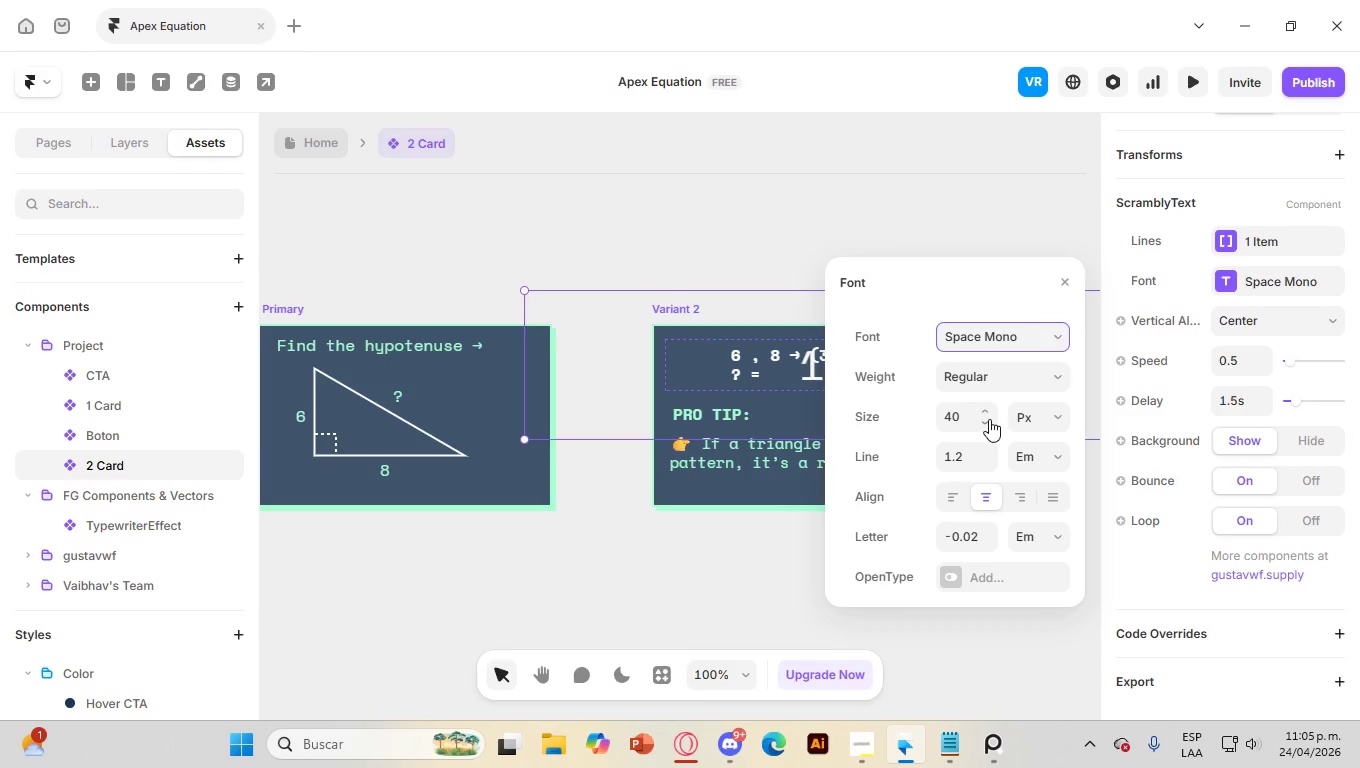 
double_click([987, 420])
 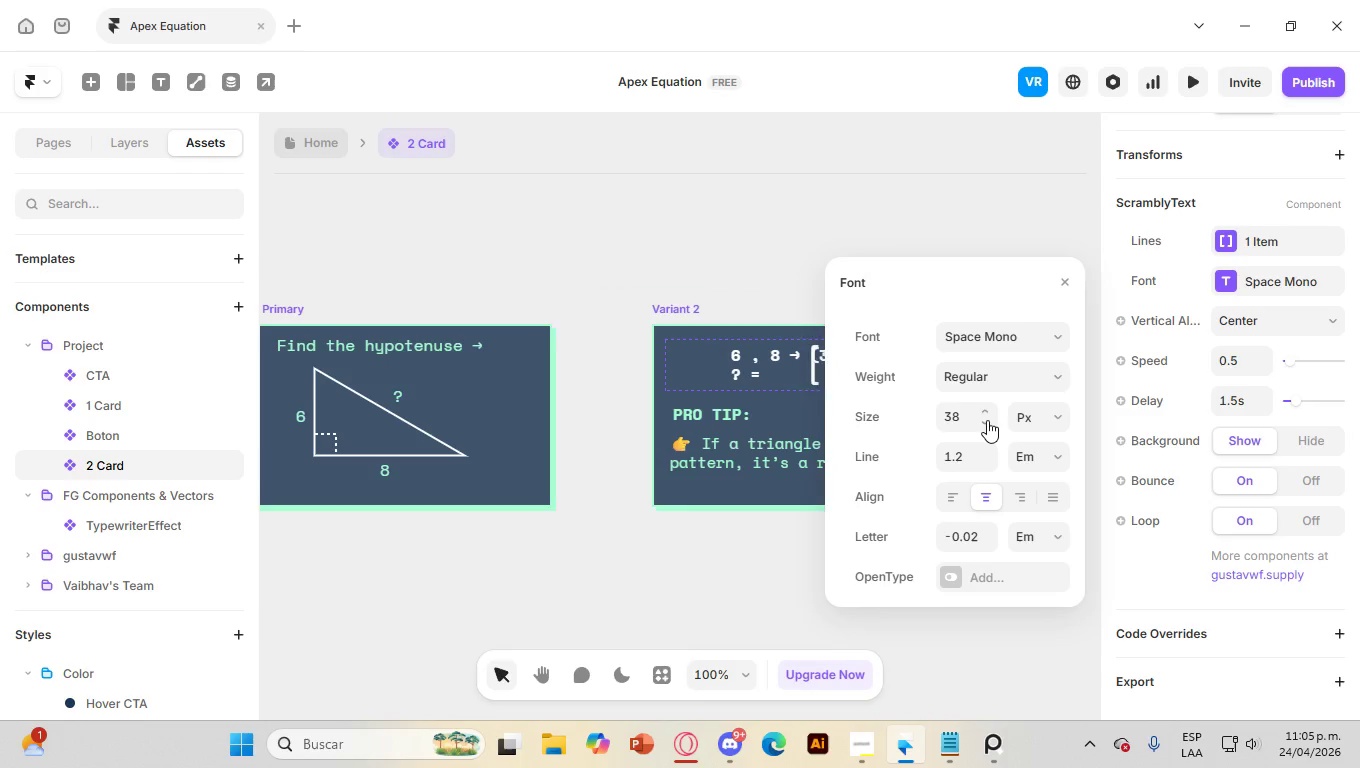 
triple_click([987, 420])
 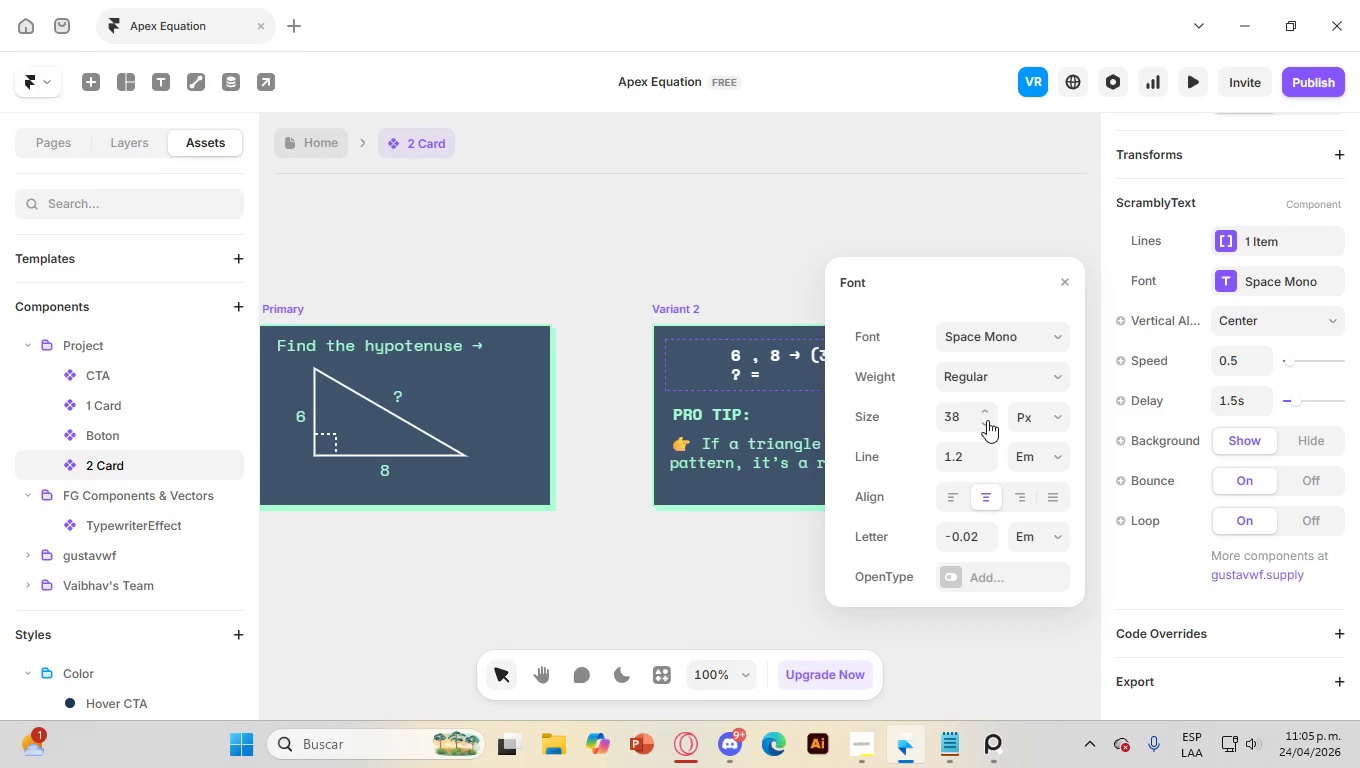 
triple_click([987, 420])
 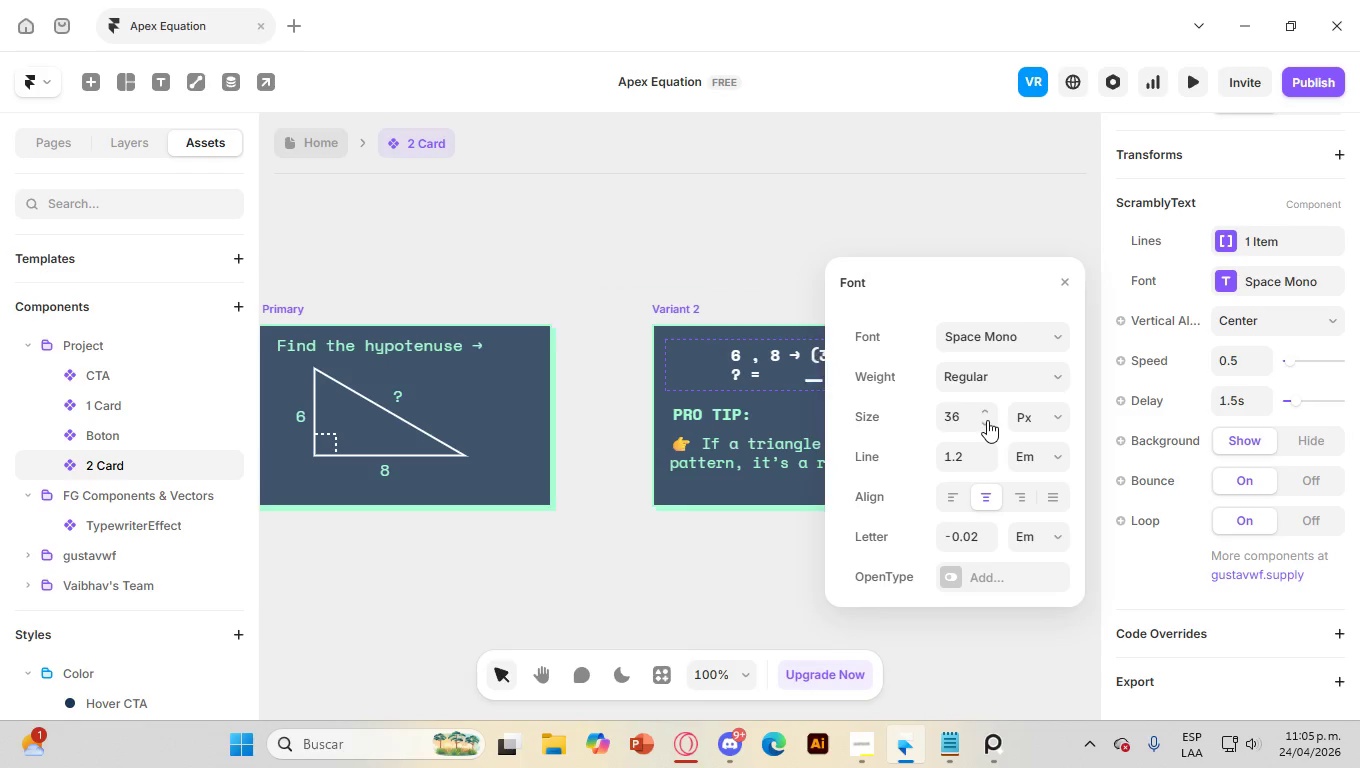 
triple_click([987, 420])
 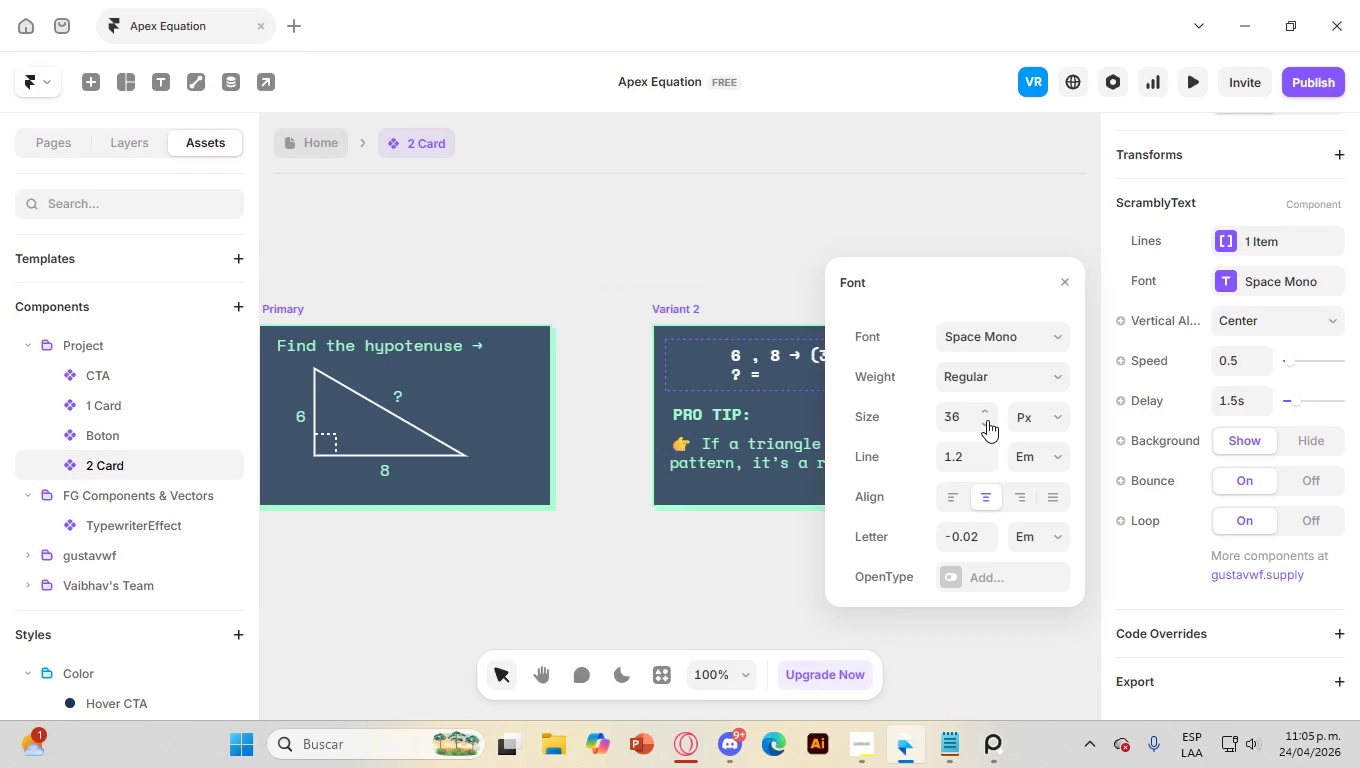 
triple_click([987, 420])
 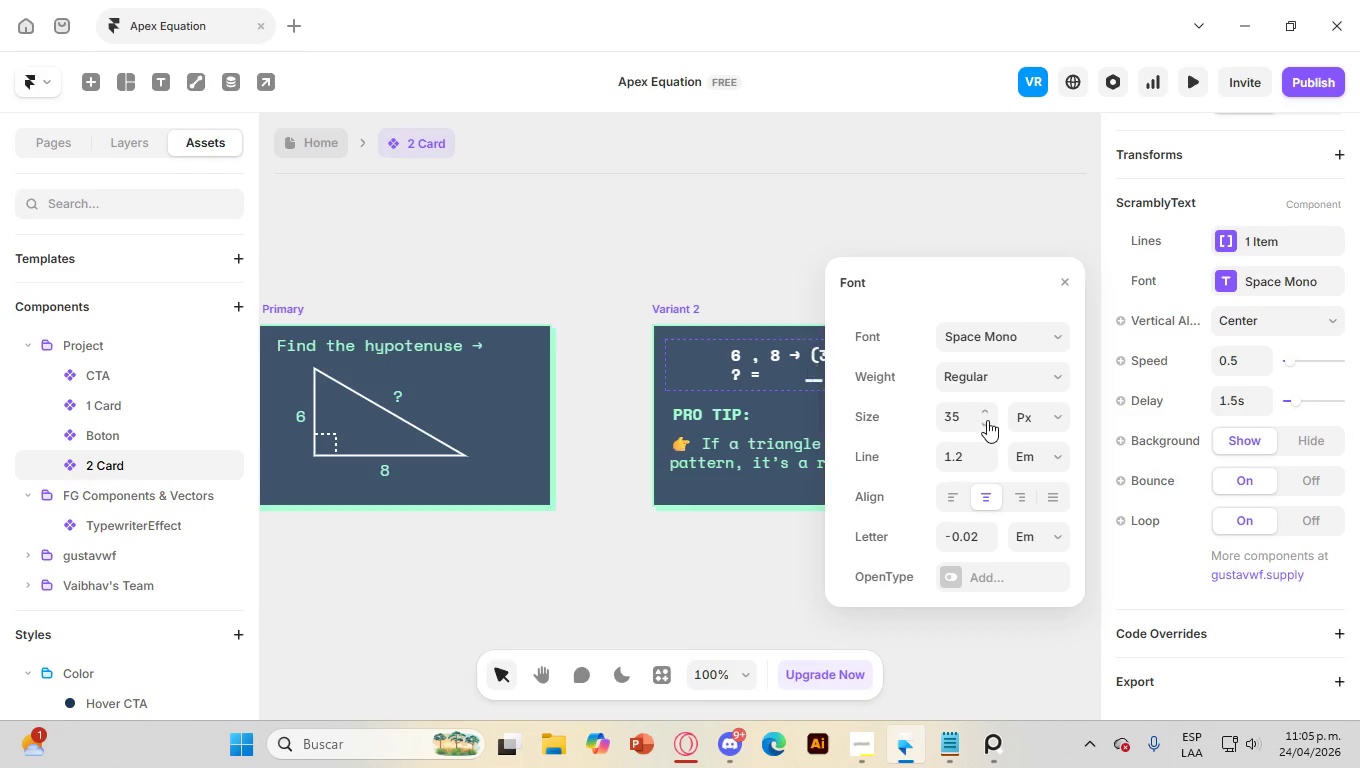 
triple_click([987, 420])
 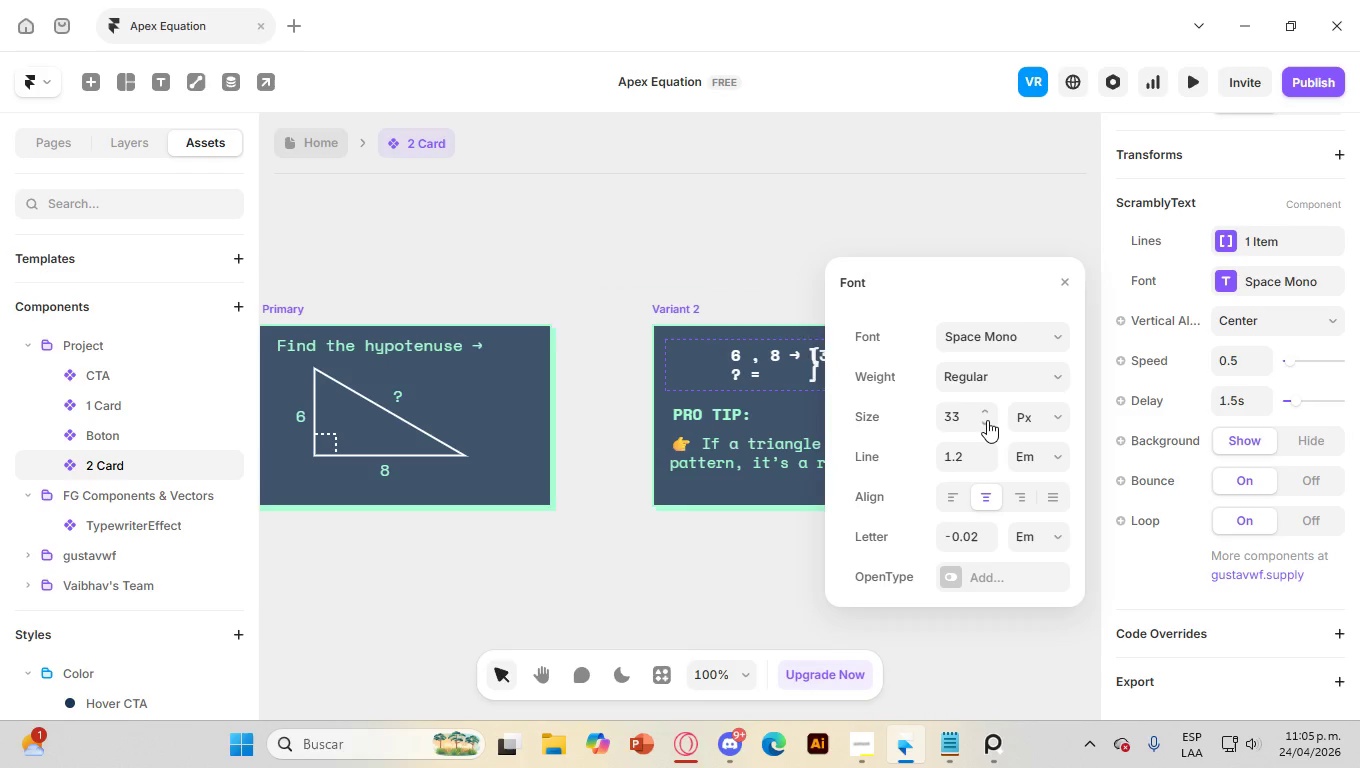 
triple_click([987, 420])
 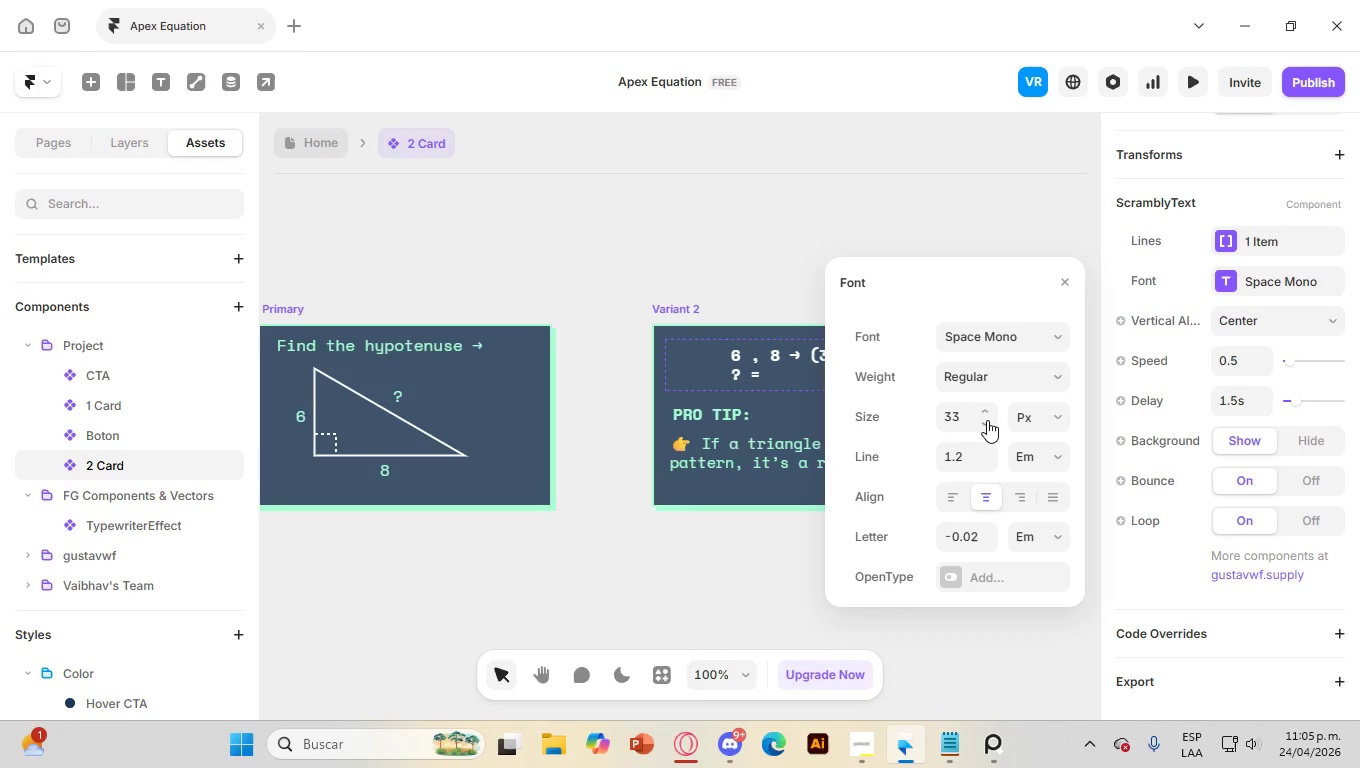 
triple_click([987, 420])
 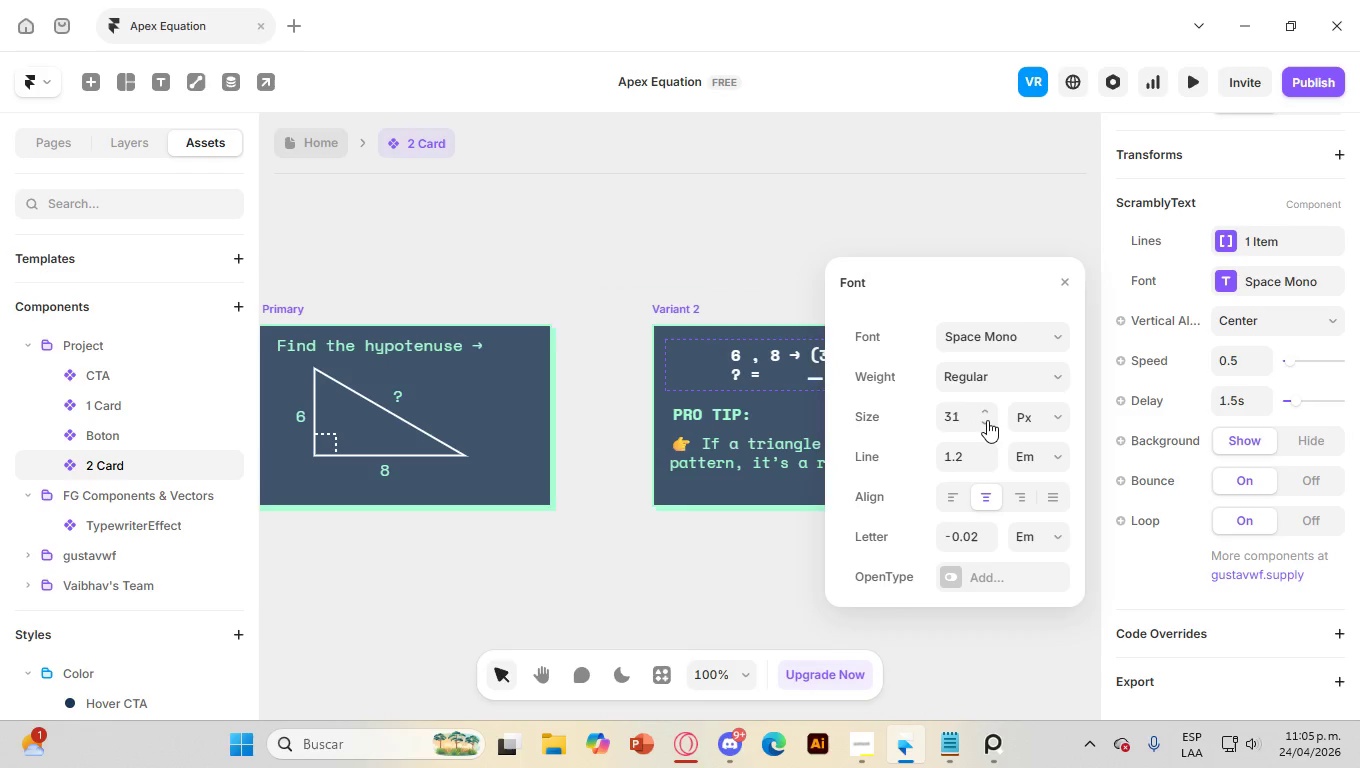 
triple_click([987, 420])
 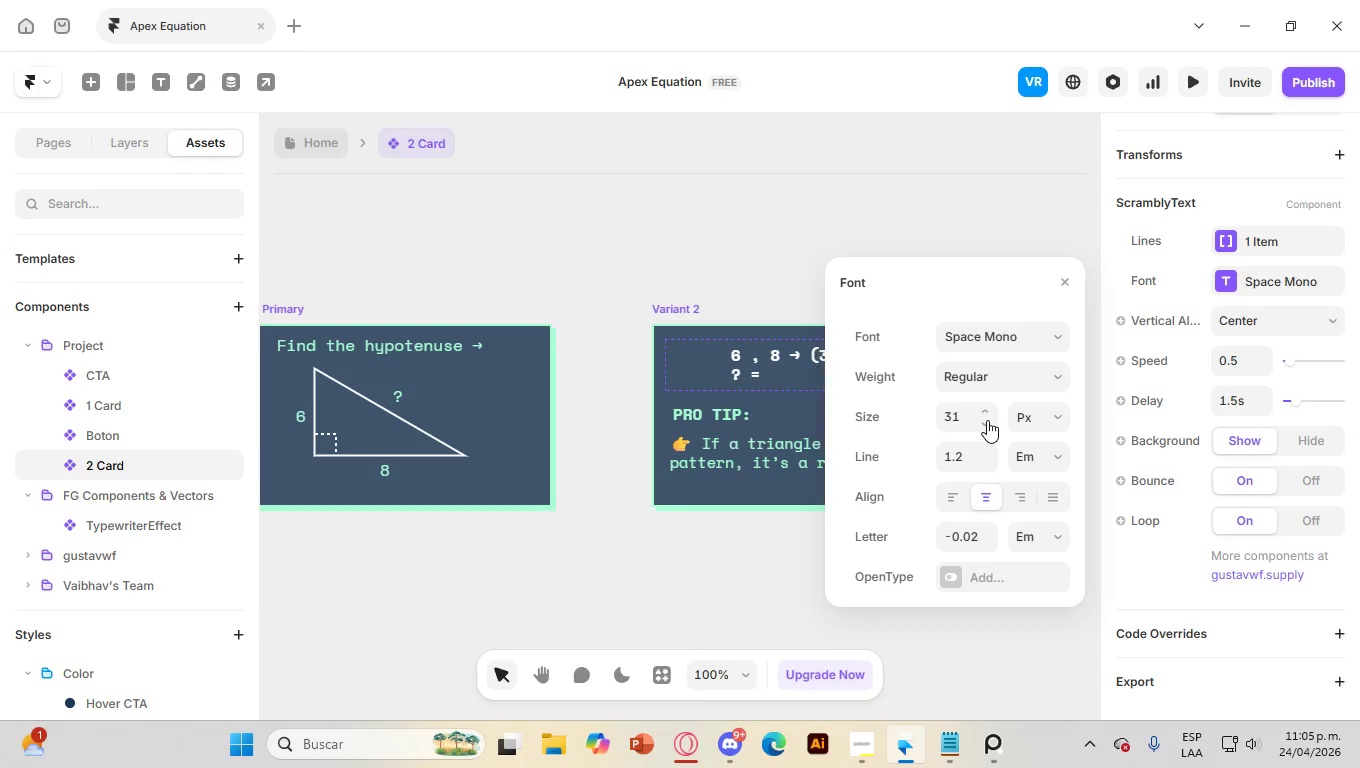 
triple_click([987, 420])
 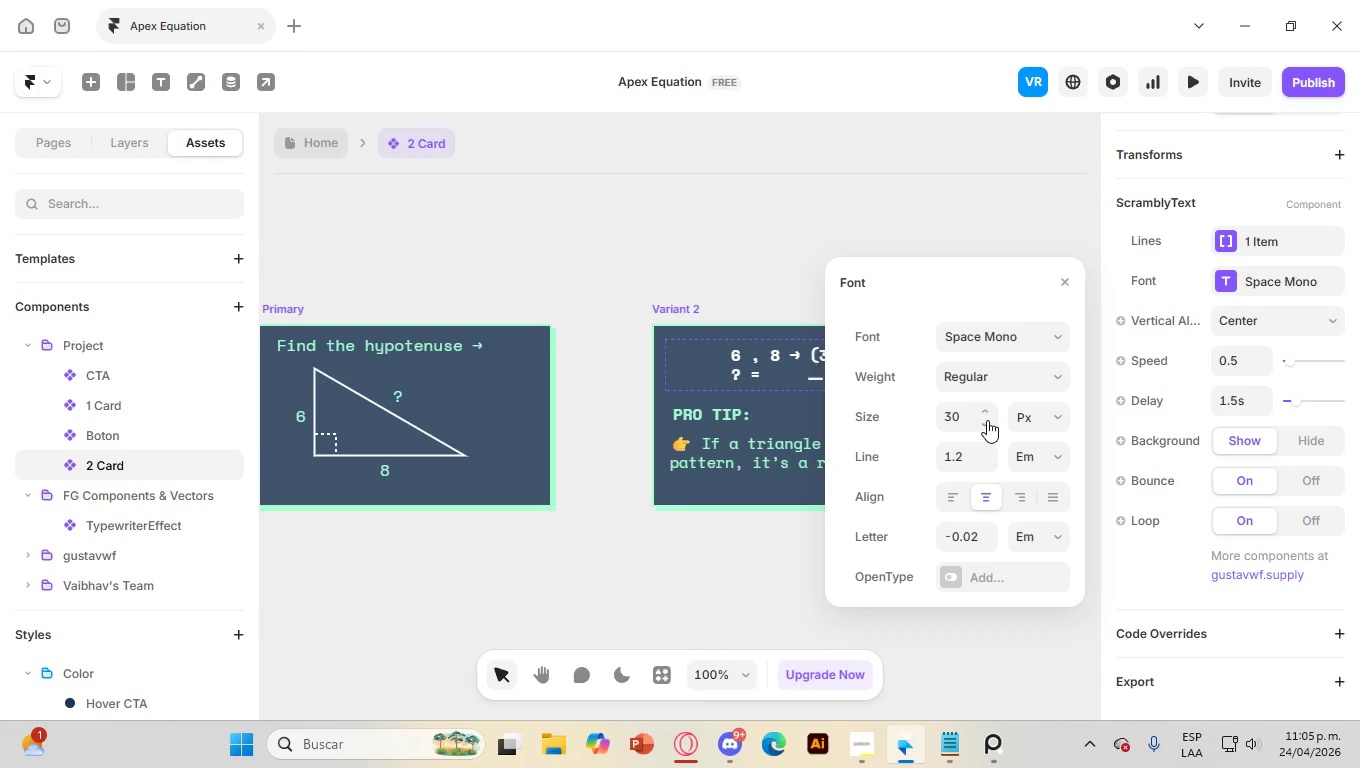 
triple_click([987, 420])
 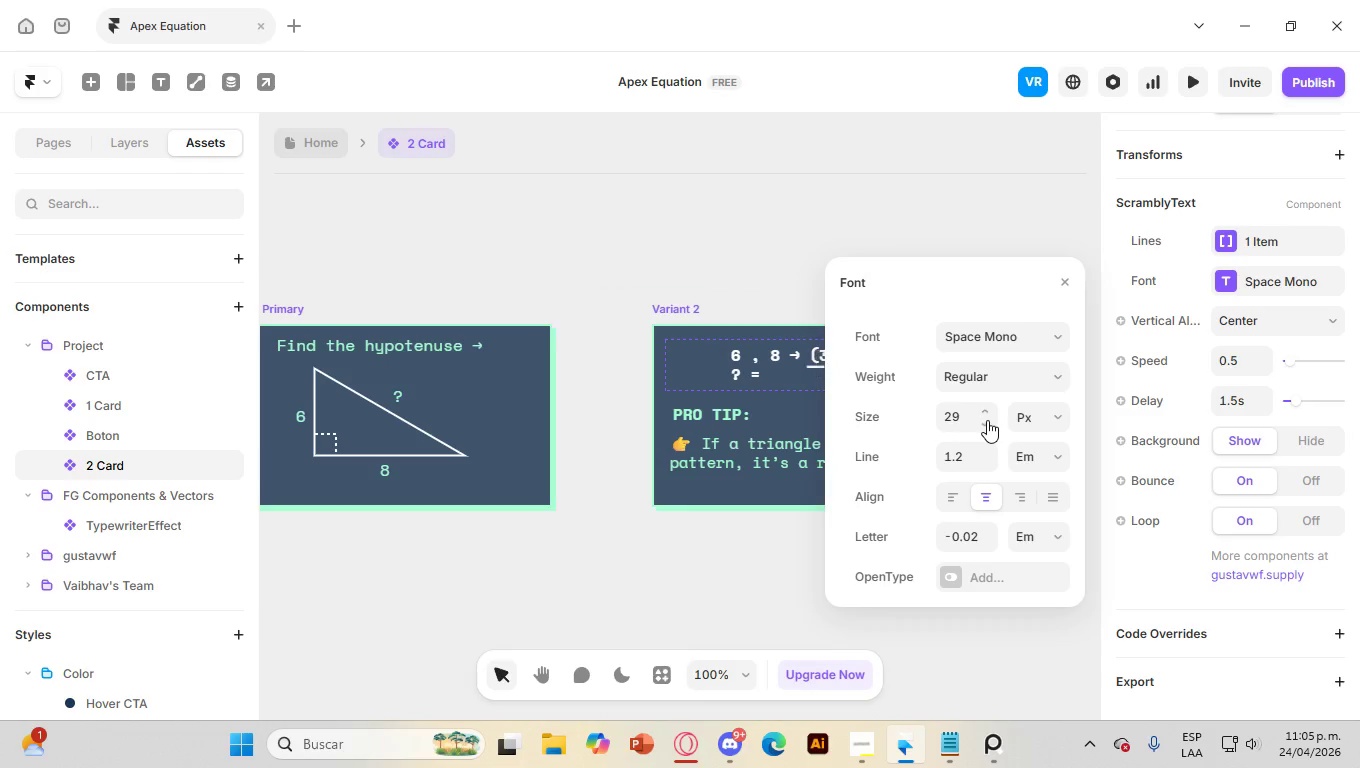 
triple_click([987, 420])
 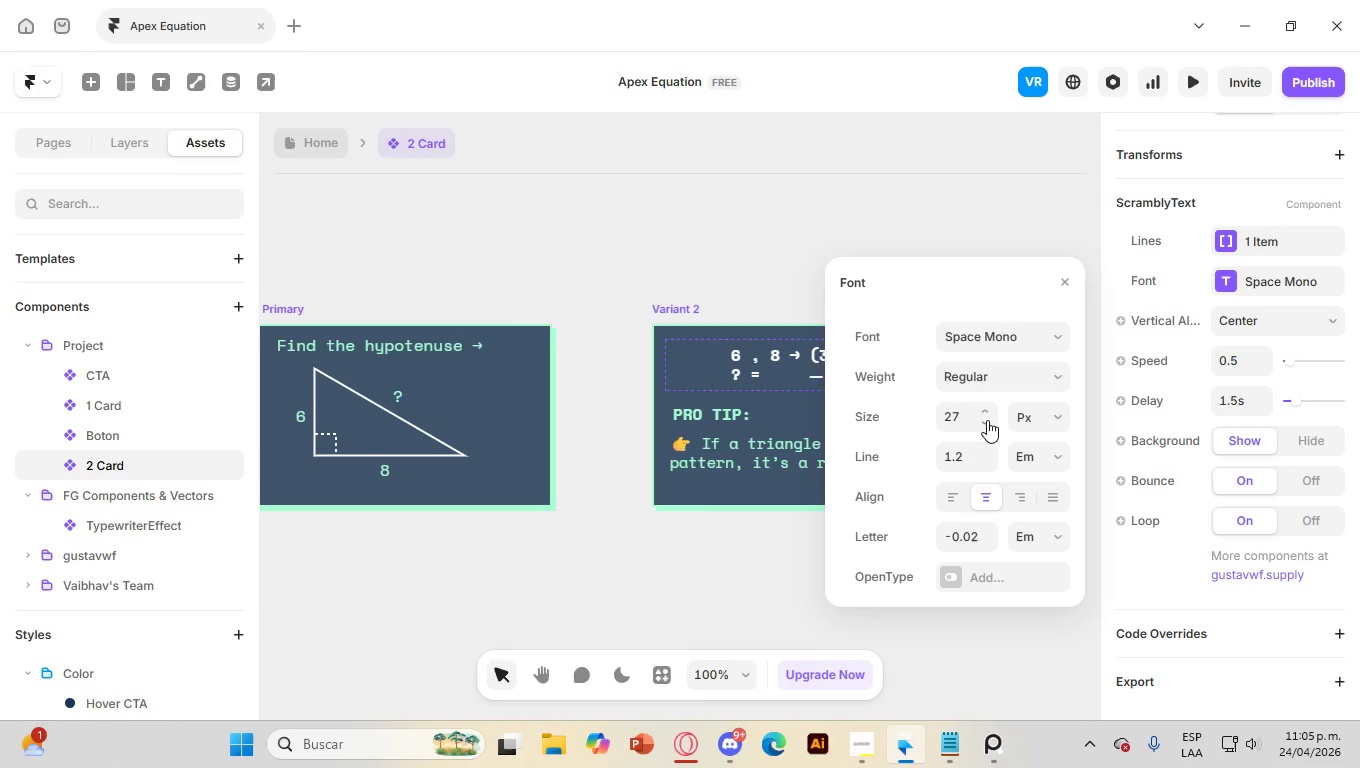 
double_click([987, 420])
 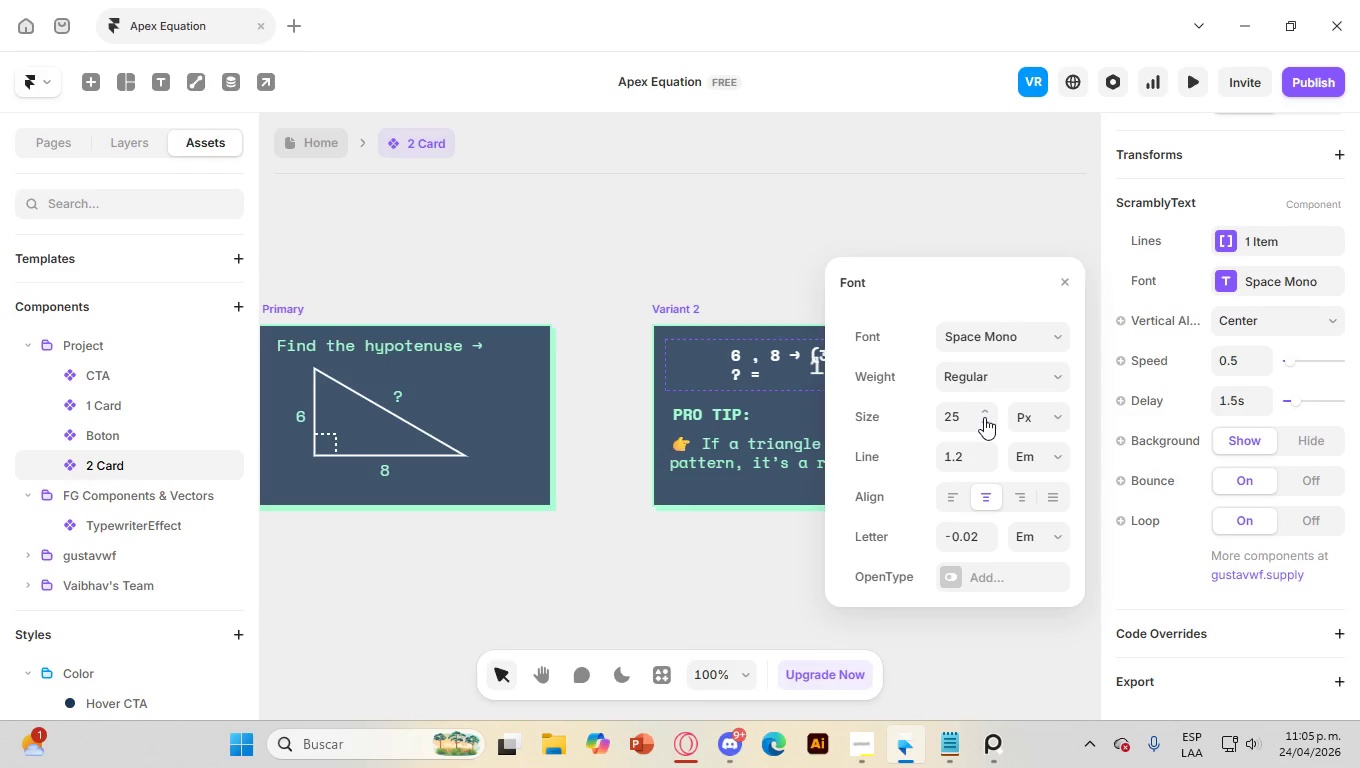 
double_click([984, 417])
 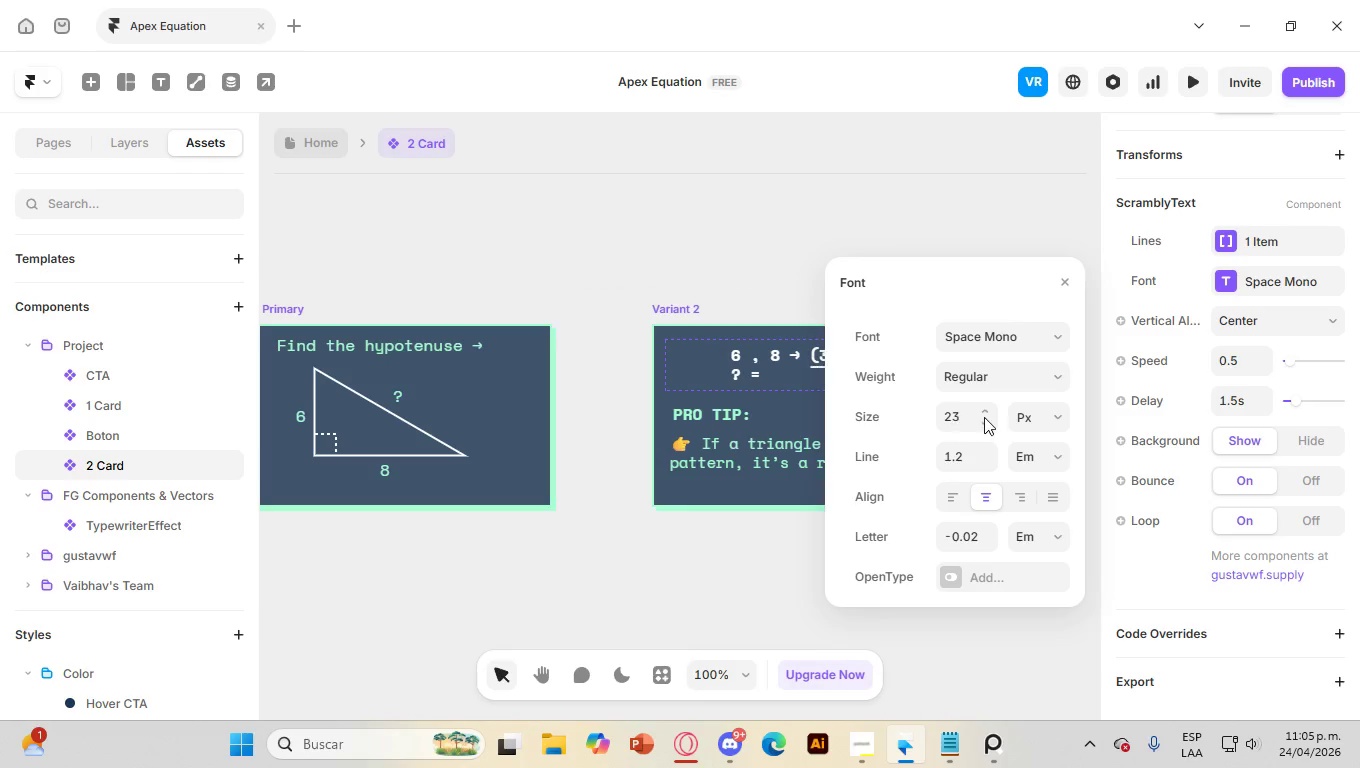 
triple_click([984, 417])
 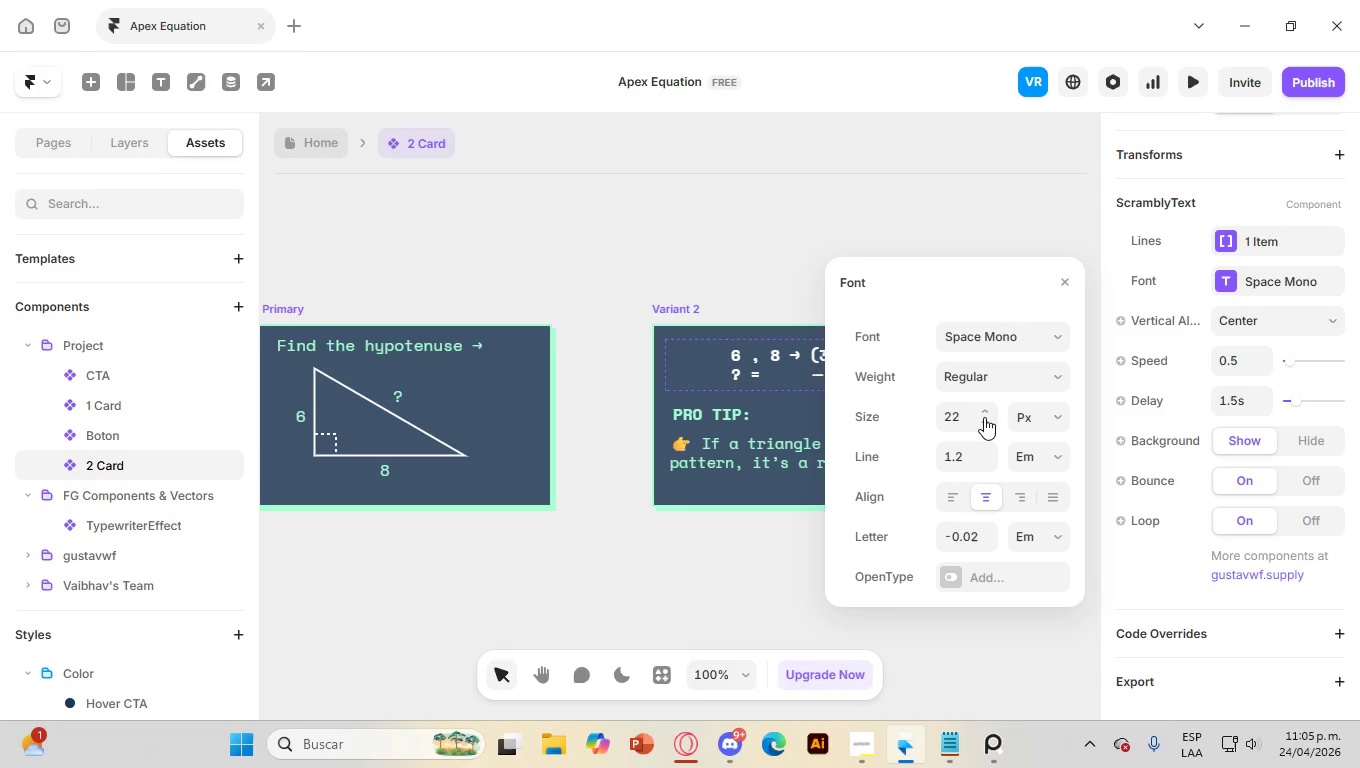 
triple_click([984, 417])
 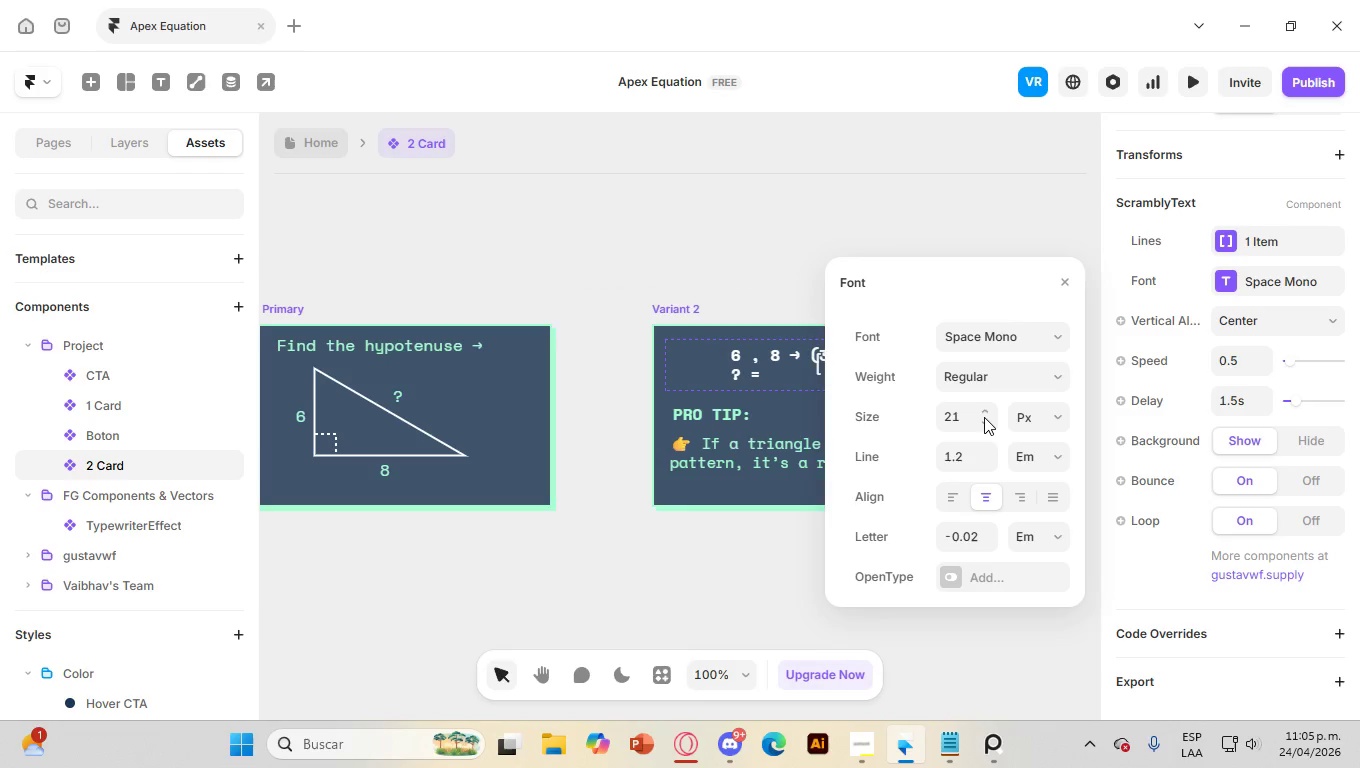 
left_click([984, 417])
 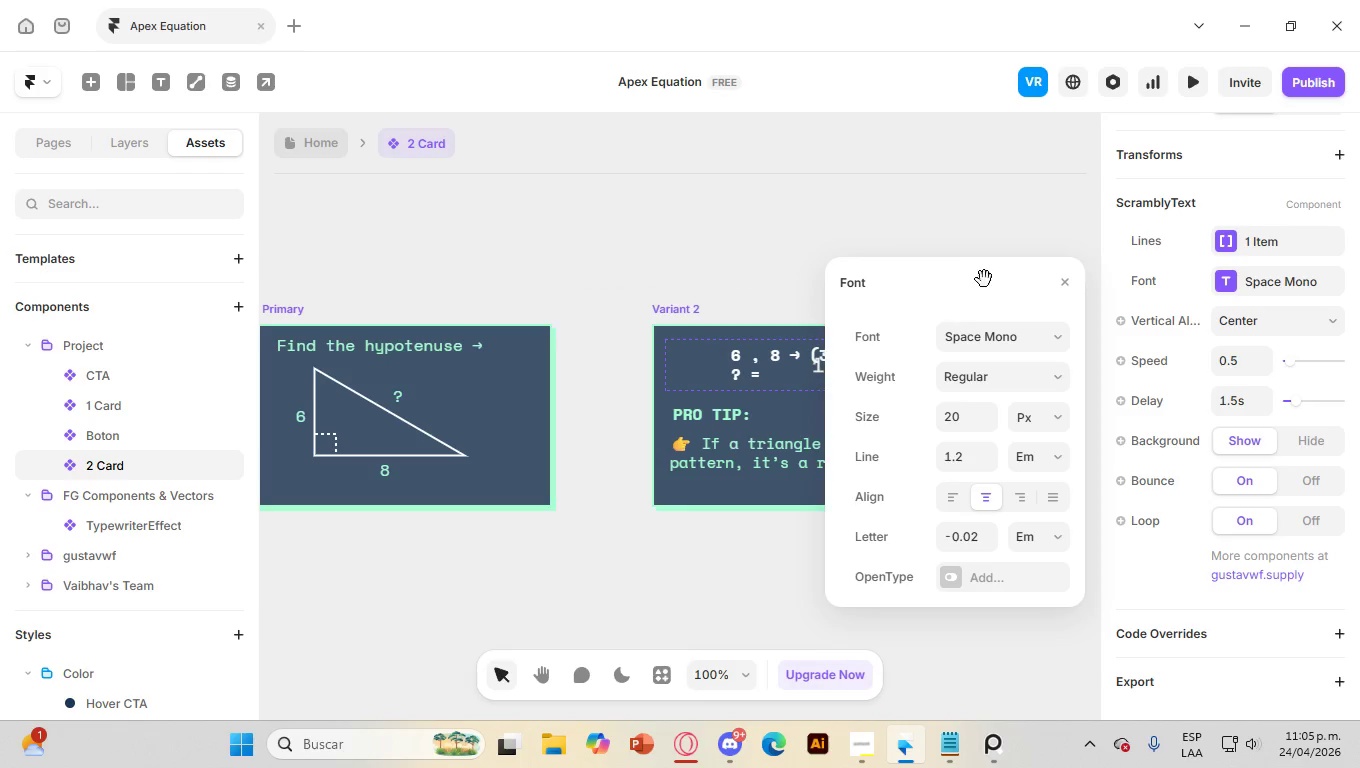 
left_click_drag(start_coordinate=[980, 290], to_coordinate=[548, 280])
 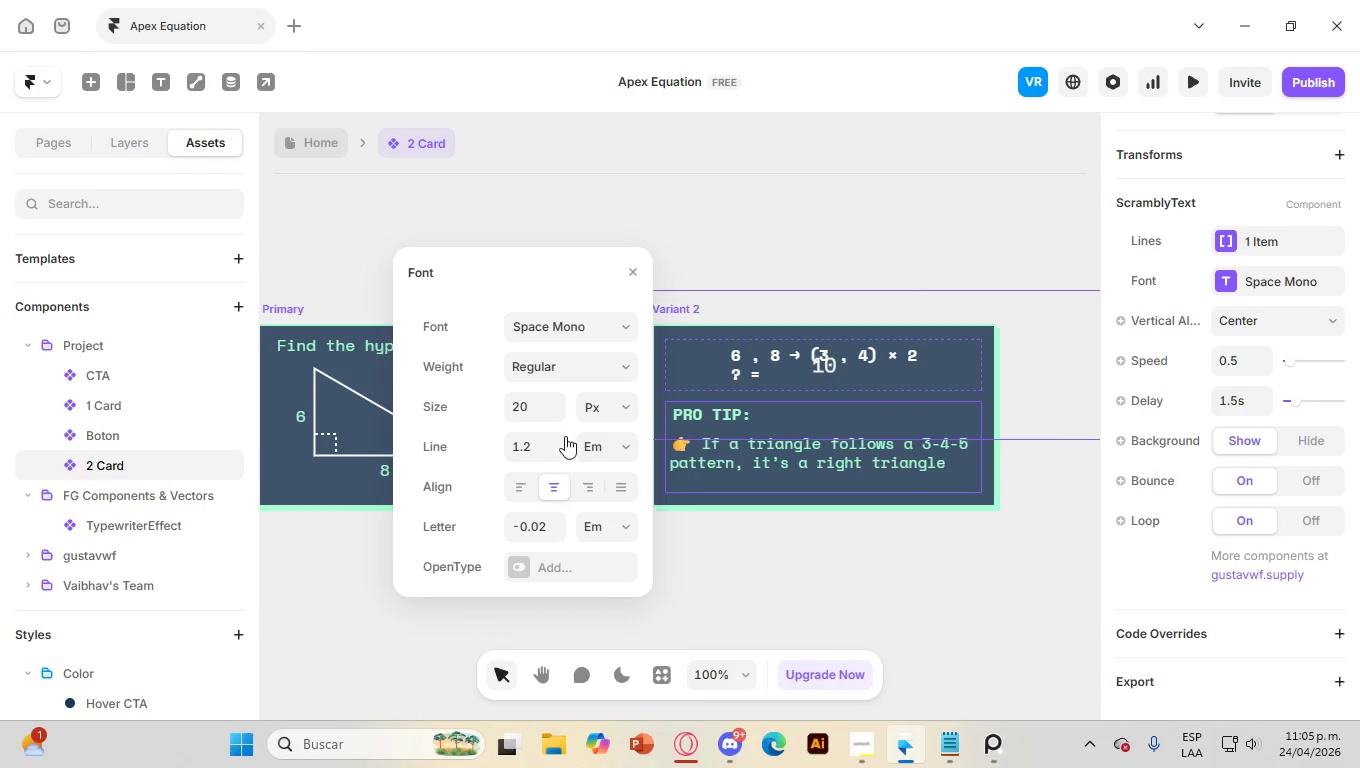 
left_click([562, 367])
 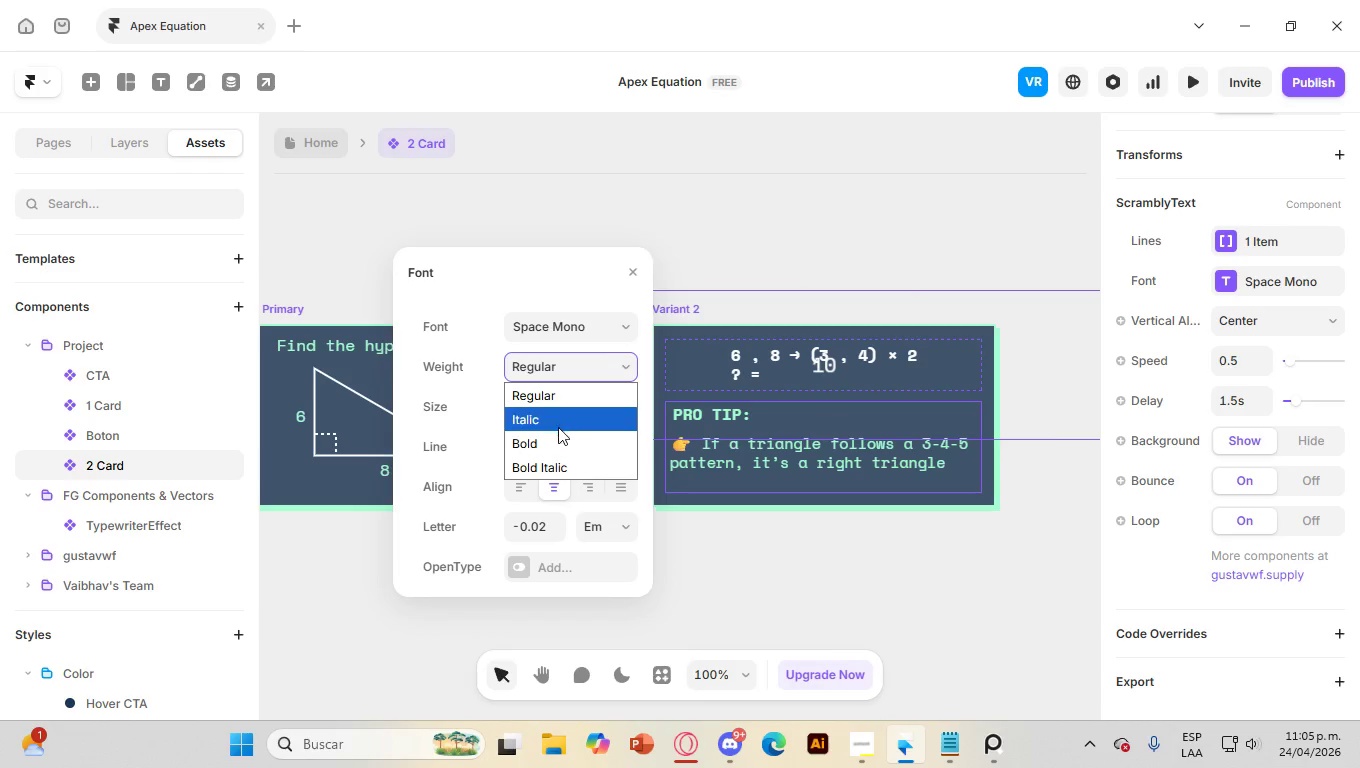 
left_click([547, 443])
 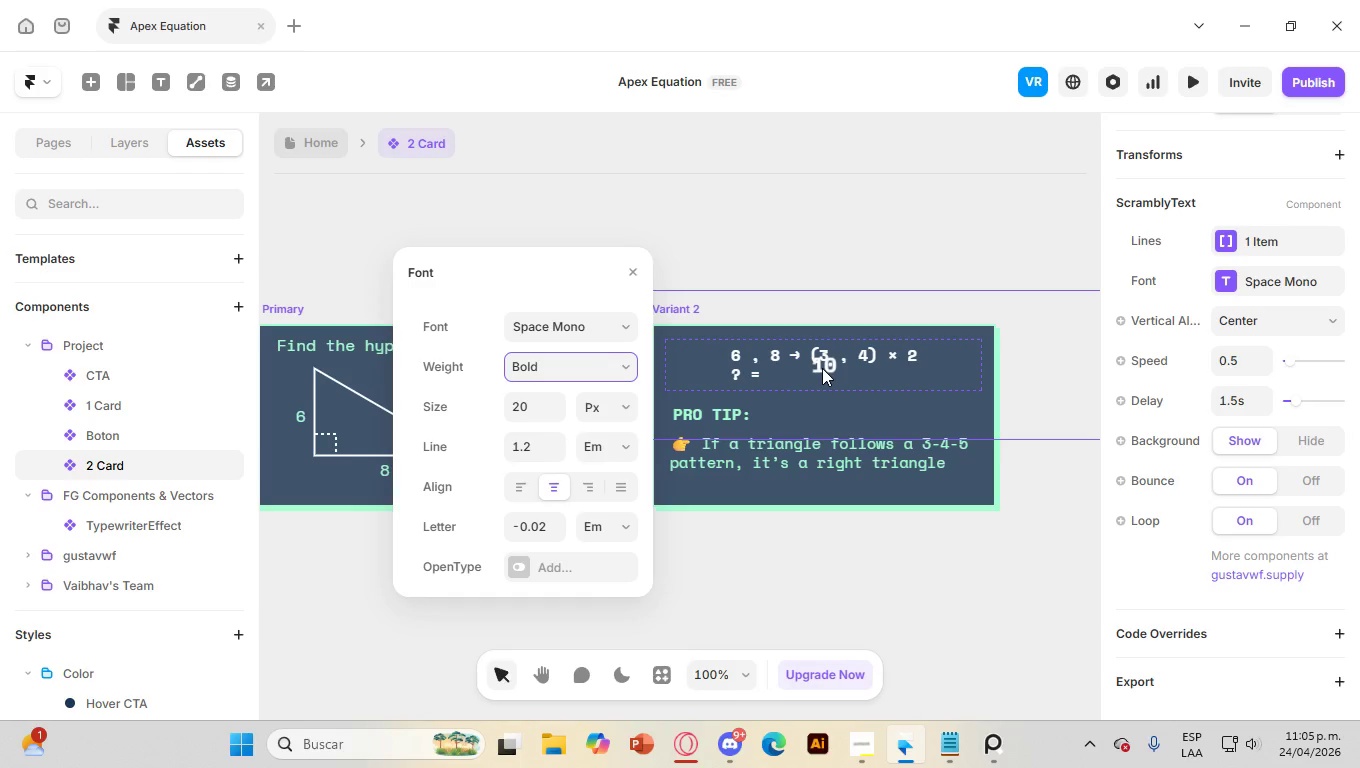 
left_click_drag(start_coordinate=[822, 365], to_coordinate=[780, 375])
 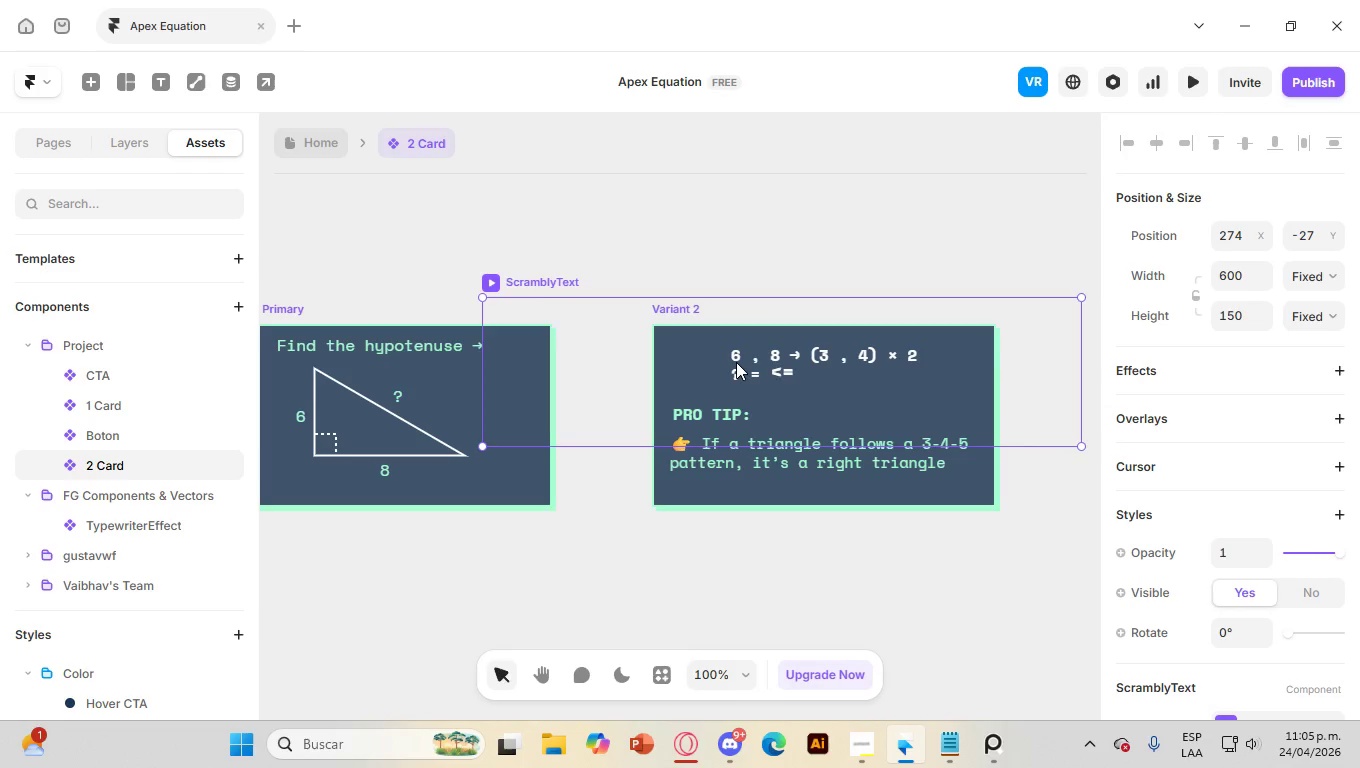 
left_click([736, 362])
 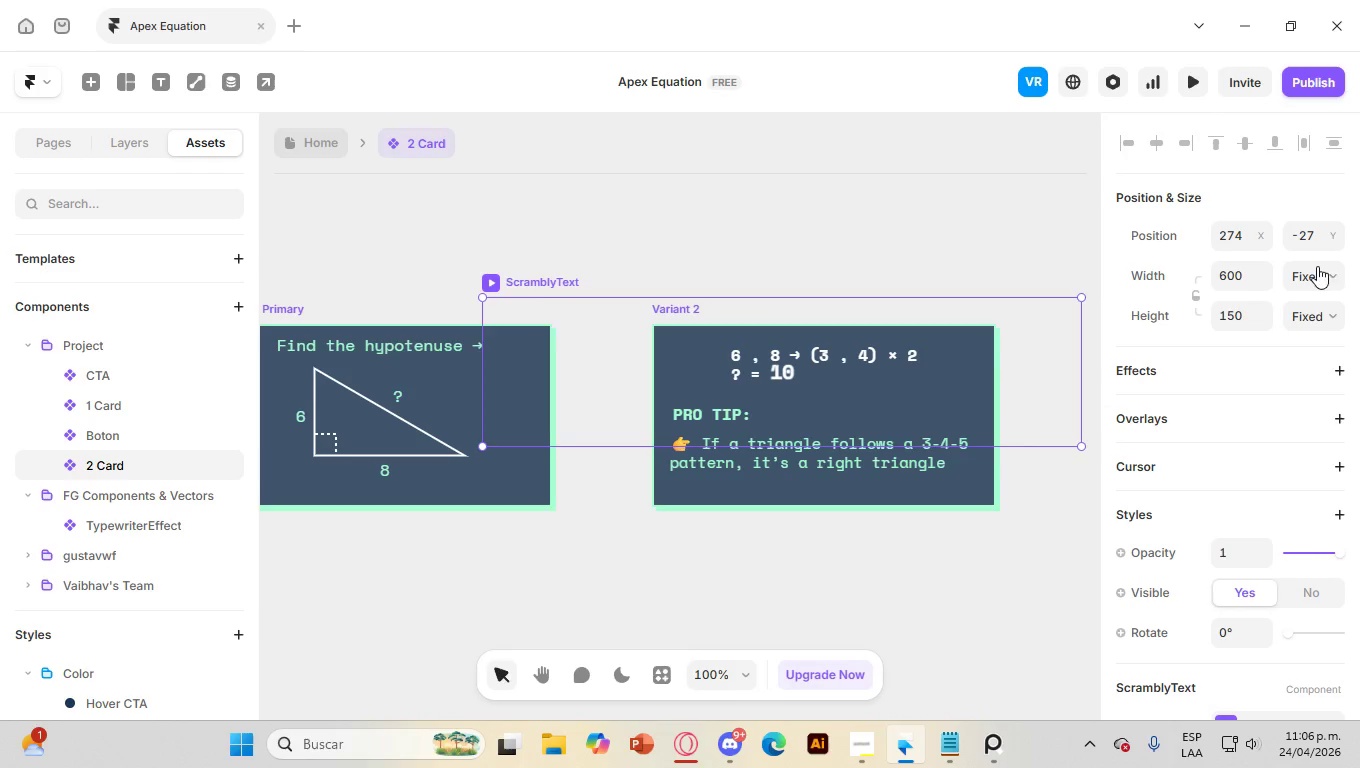 
left_click([1332, 276])
 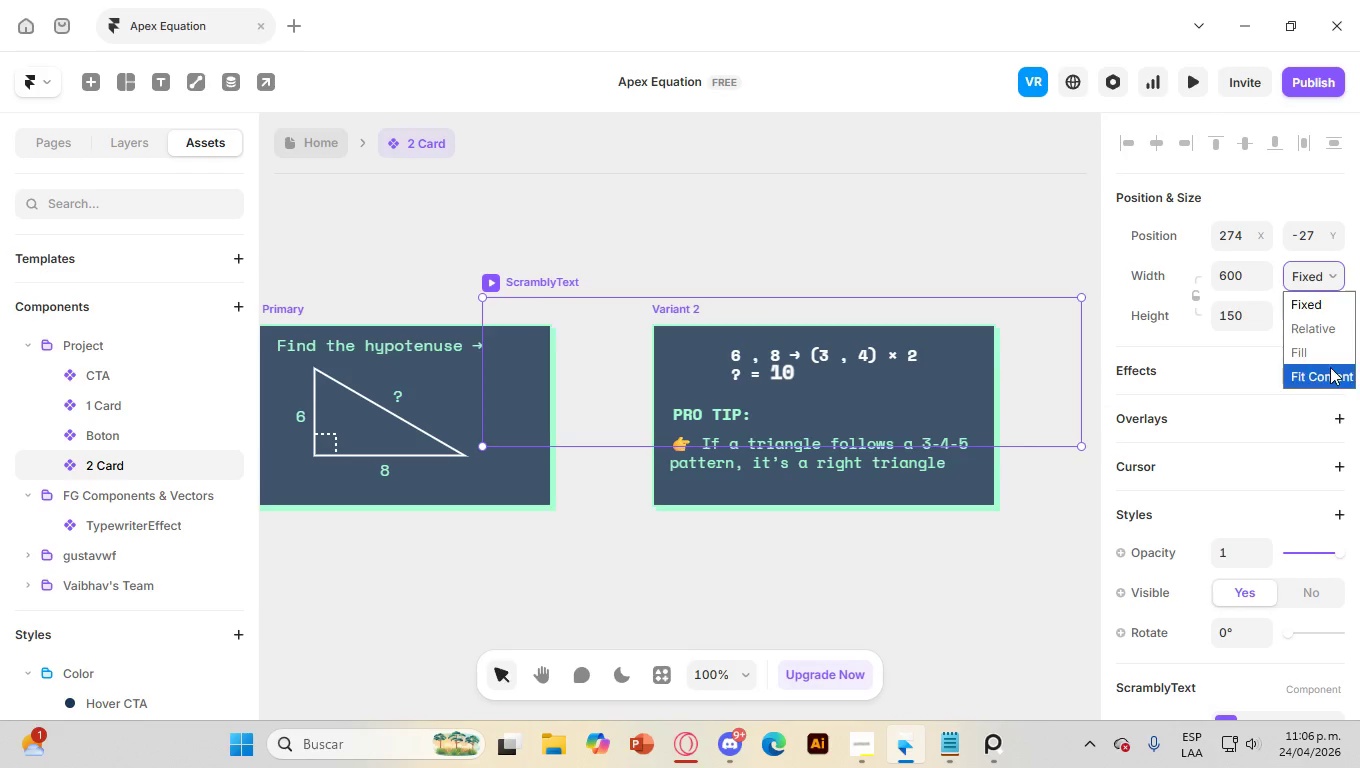 
left_click([1329, 372])
 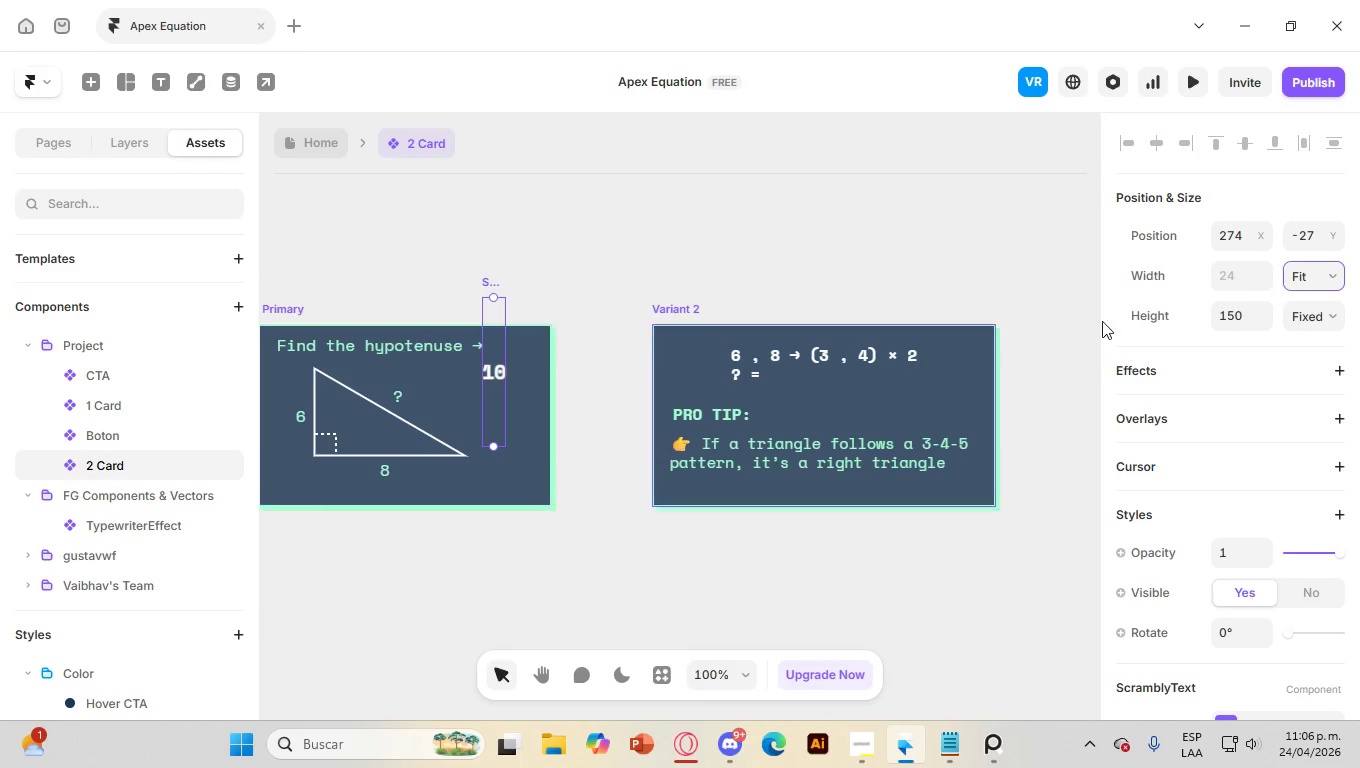 
left_click([1338, 320])
 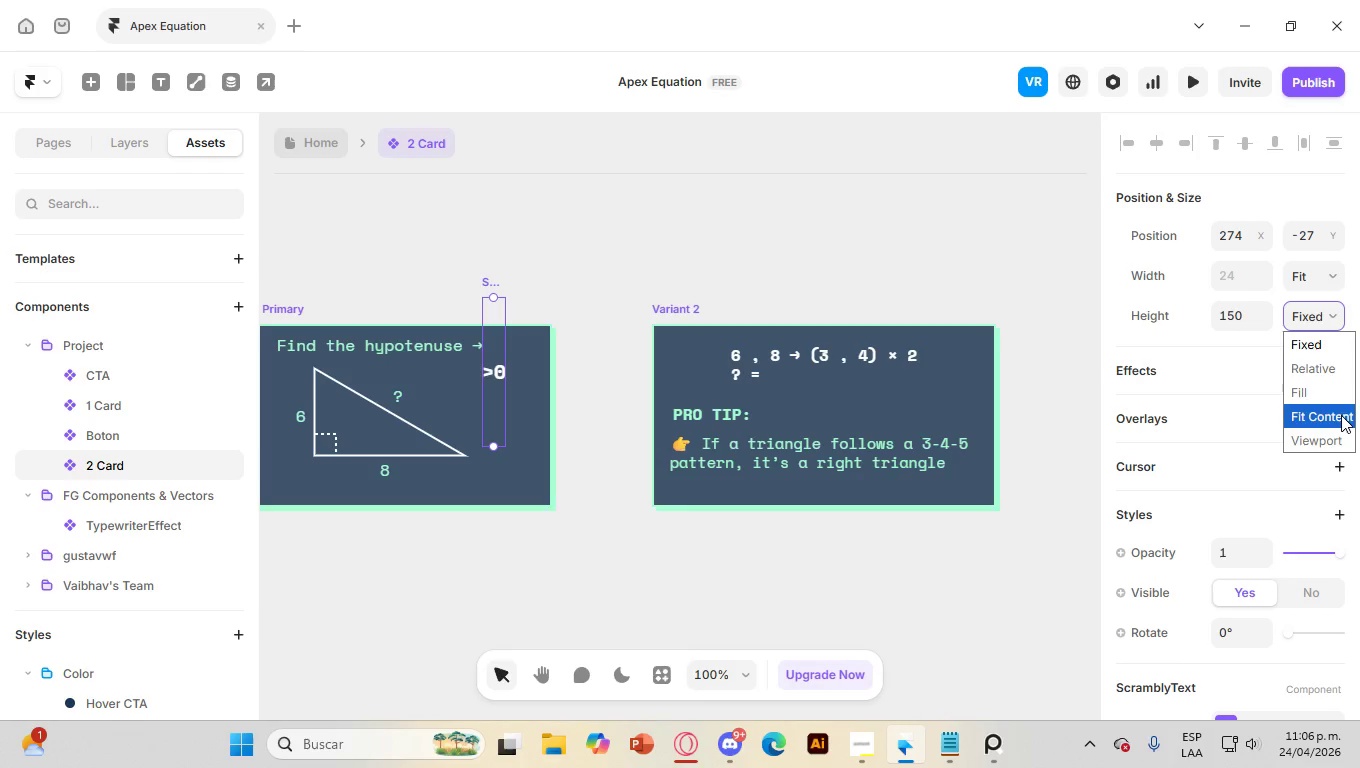 
left_click([1341, 415])
 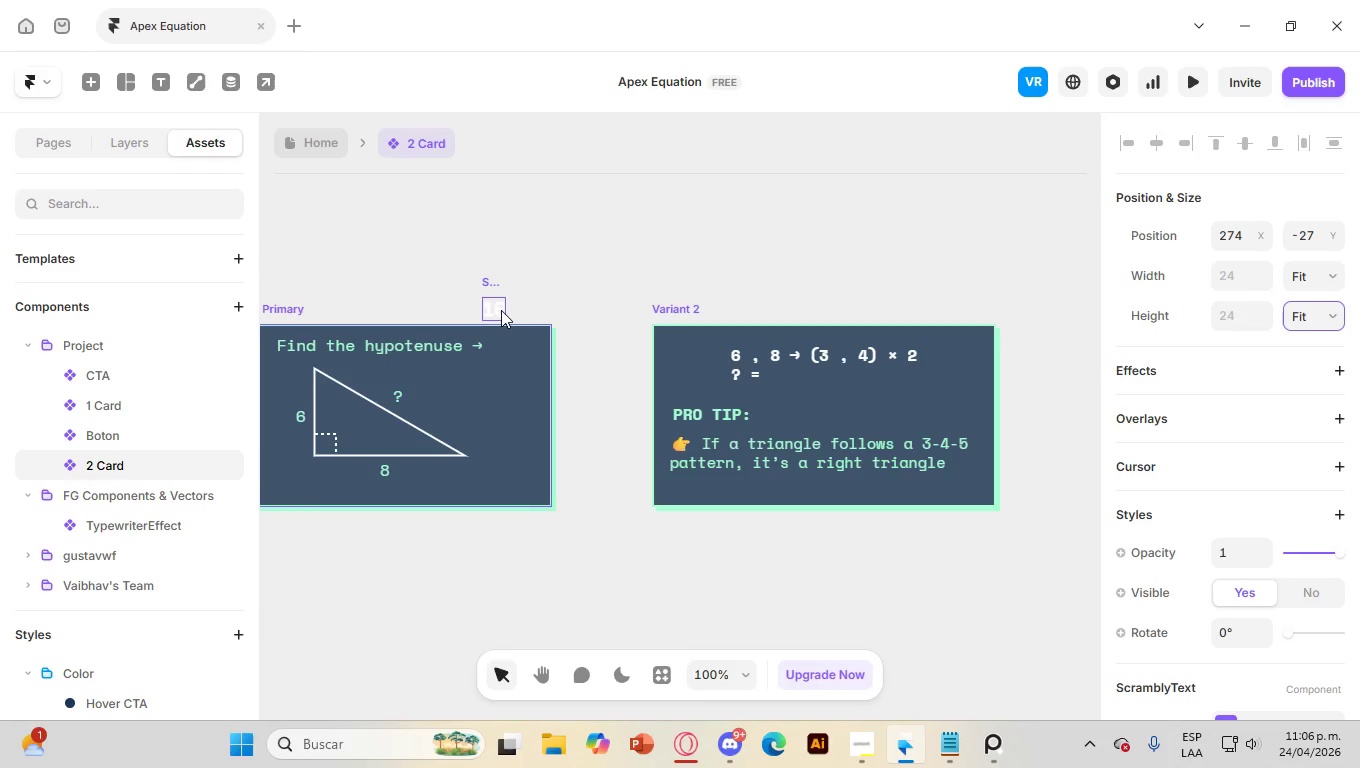 
left_click_drag(start_coordinate=[499, 310], to_coordinate=[801, 370])
 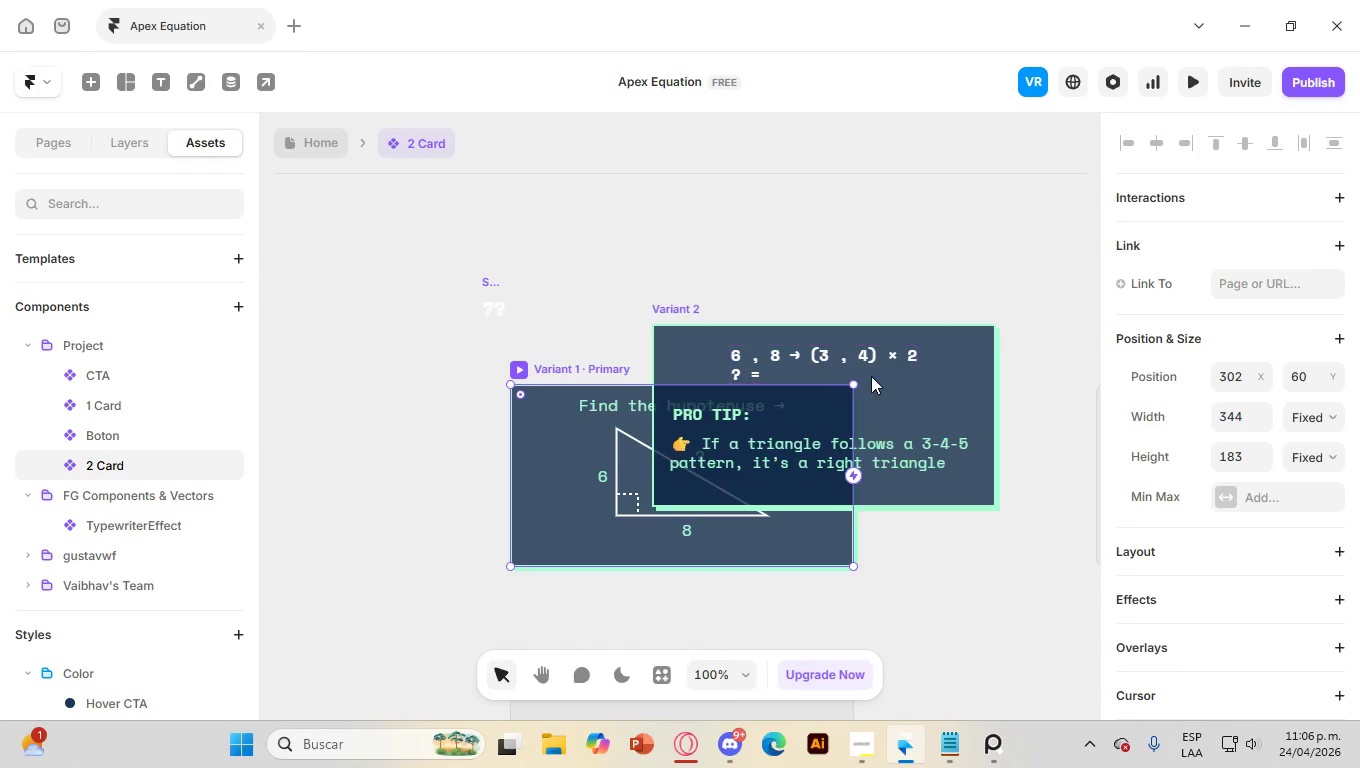 
key(Control+Z)
 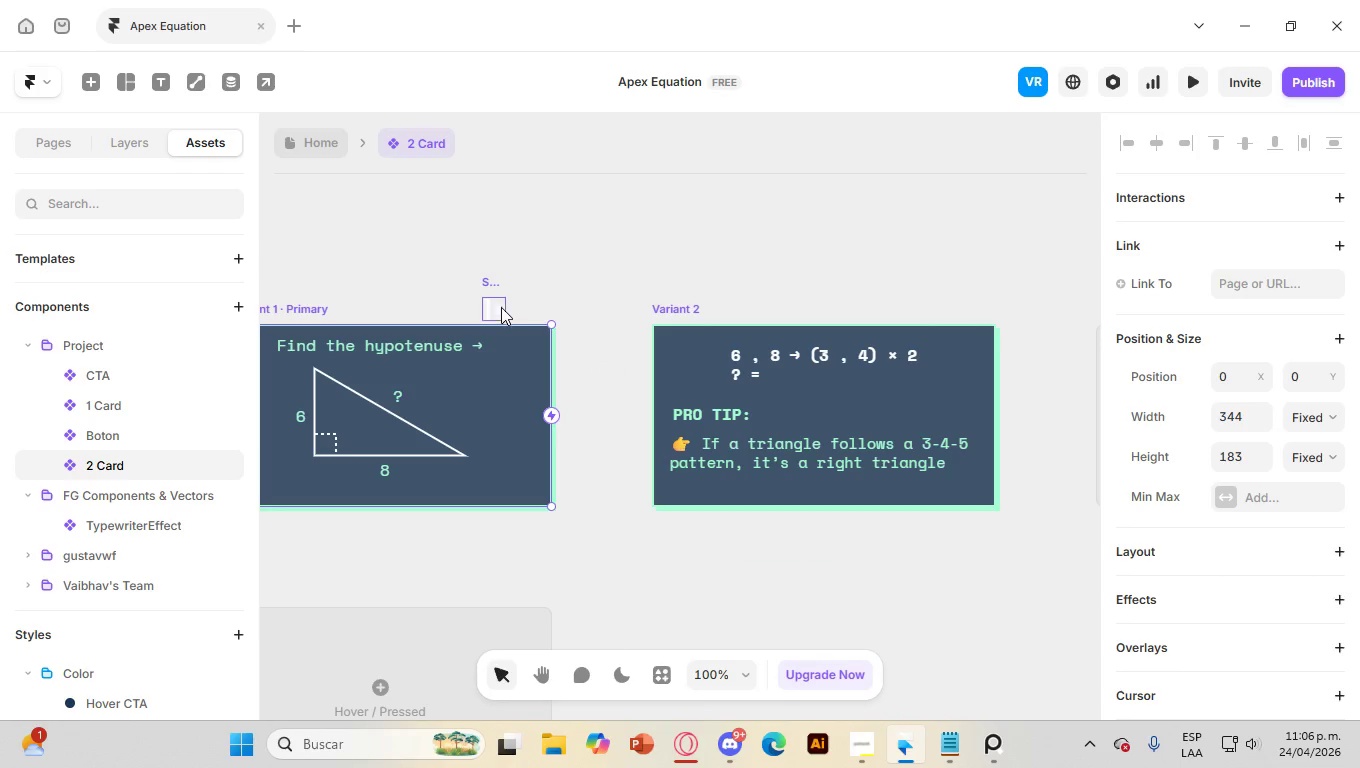 
double_click([489, 313])
 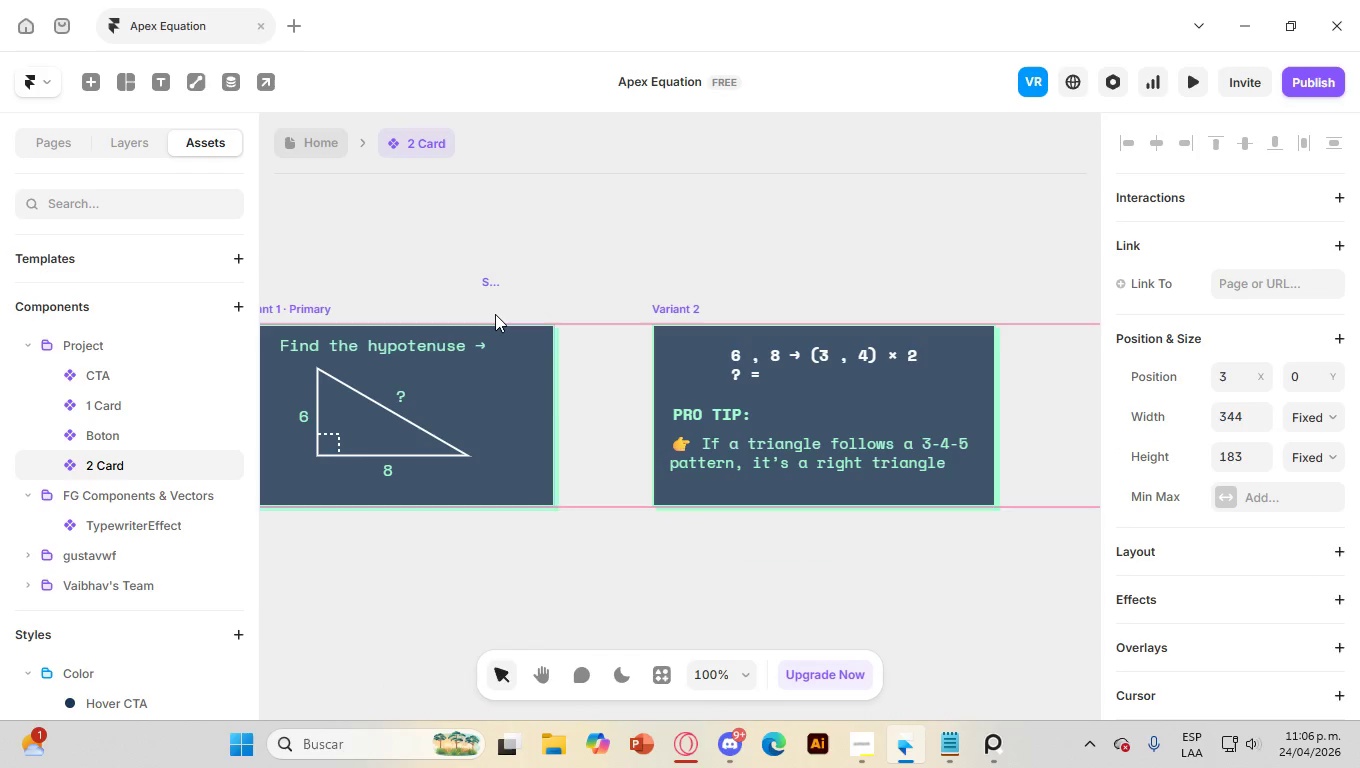 
left_click([491, 301])
 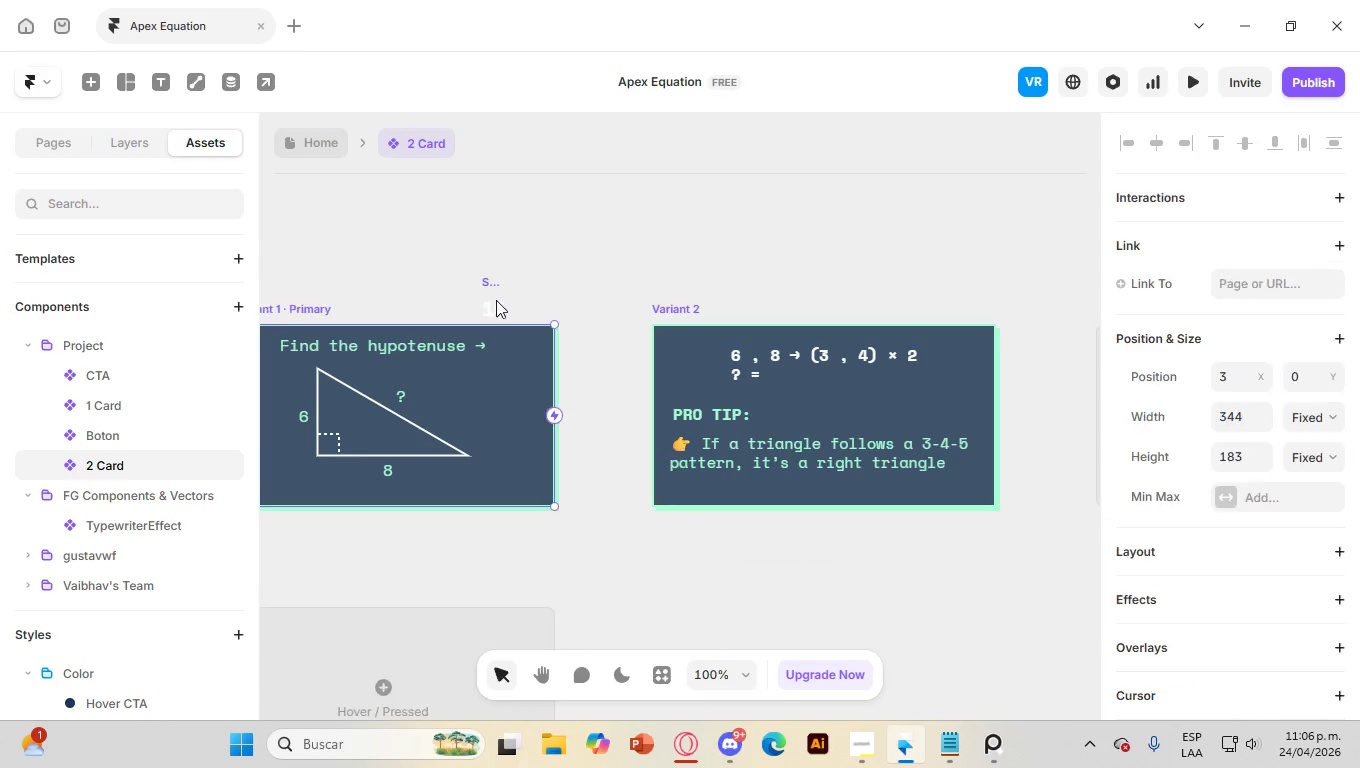 
mouse_move([489, 308])
 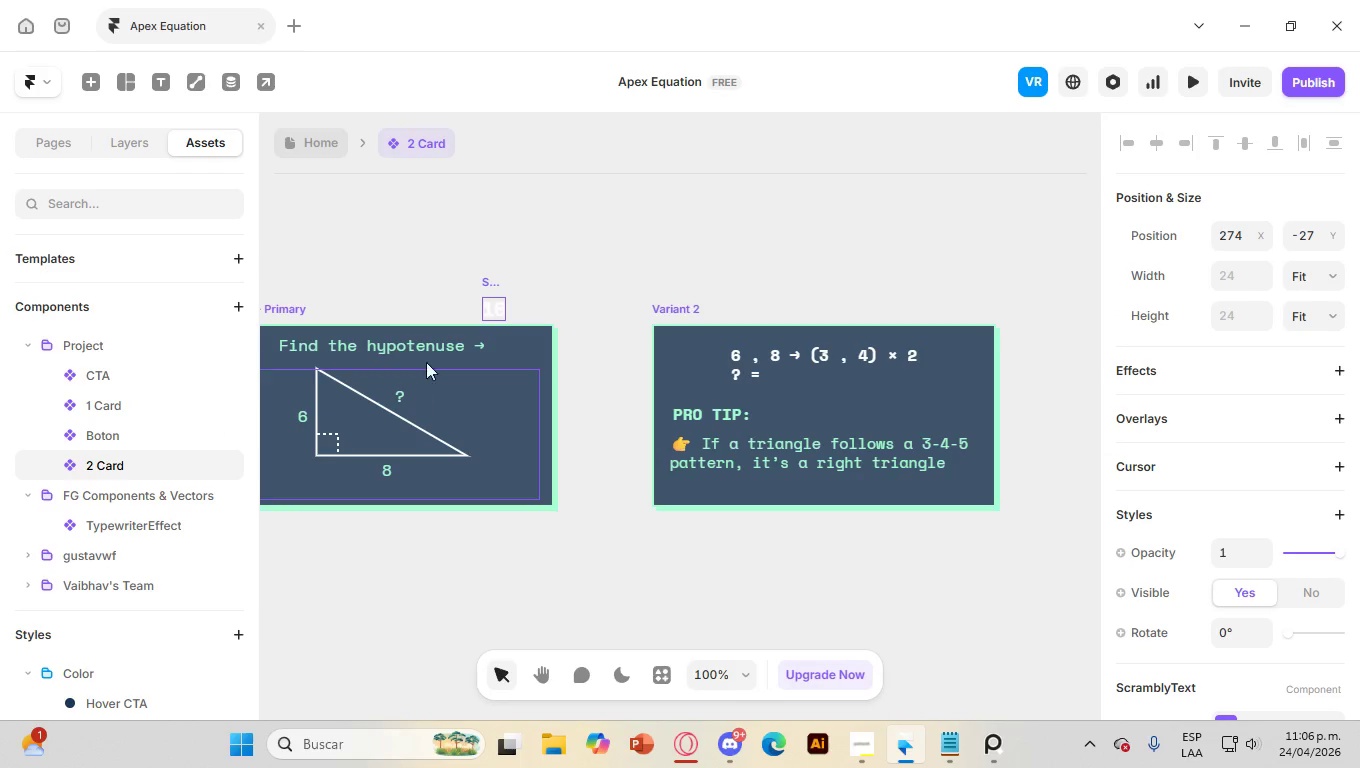 
left_click_drag(start_coordinate=[492, 305], to_coordinate=[489, 296])
 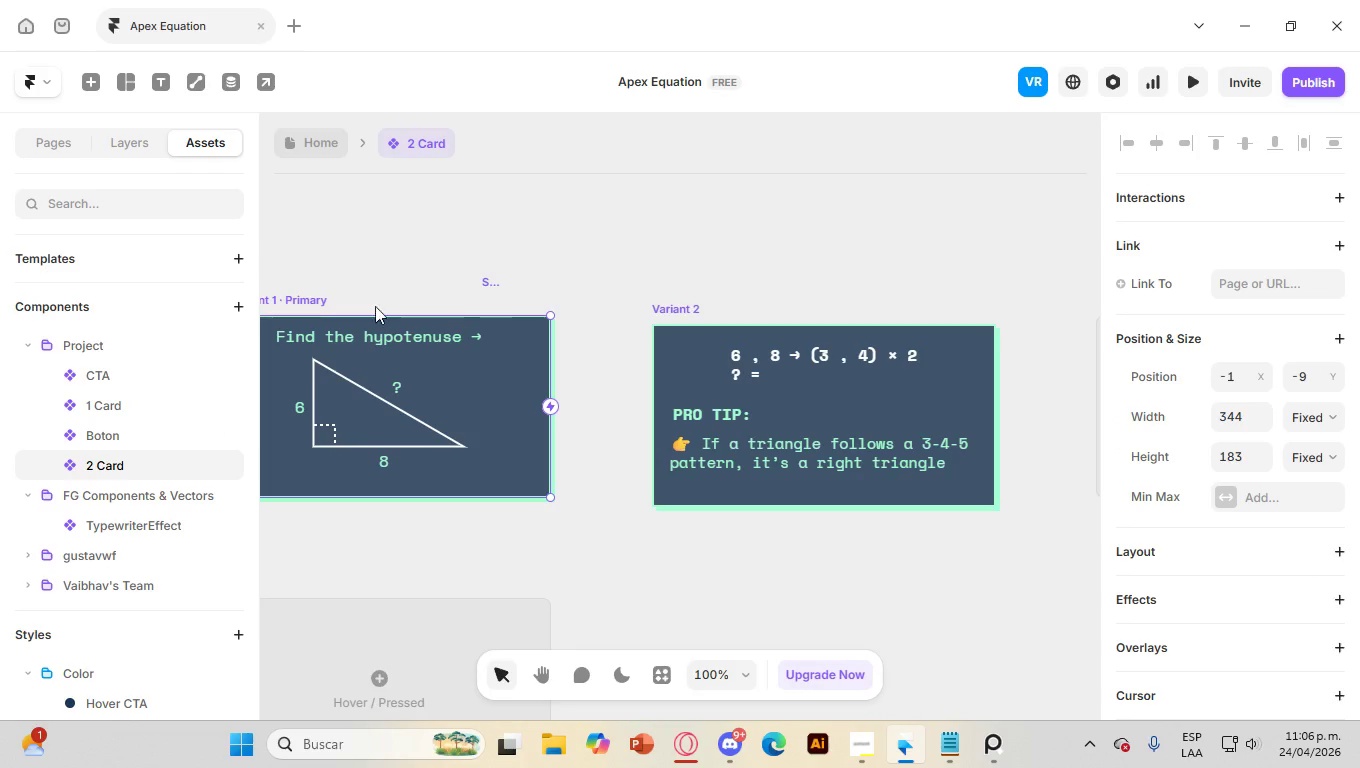 
left_click_drag(start_coordinate=[364, 296], to_coordinate=[365, 340])
 